 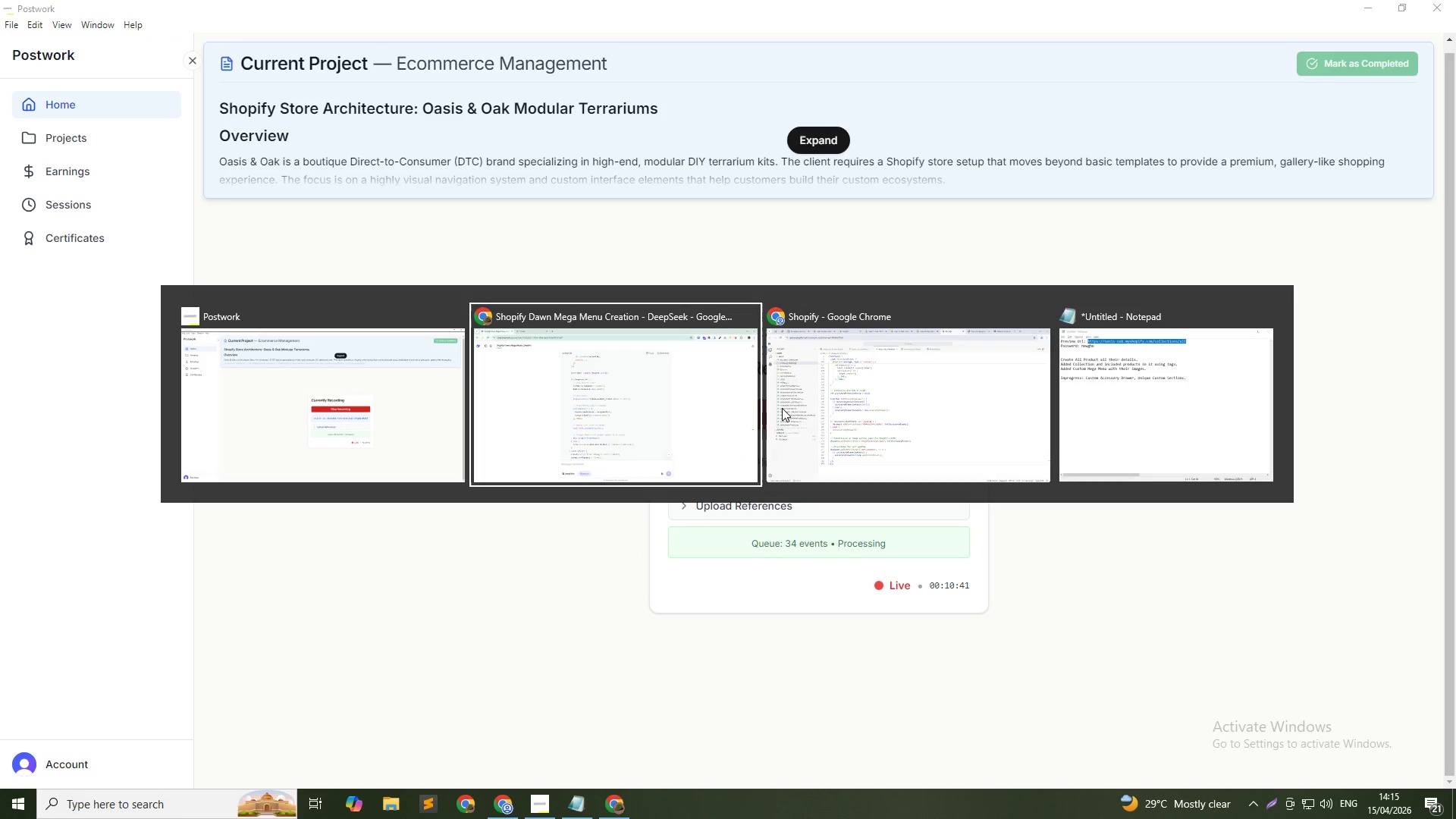 
key(Alt+Tab)
 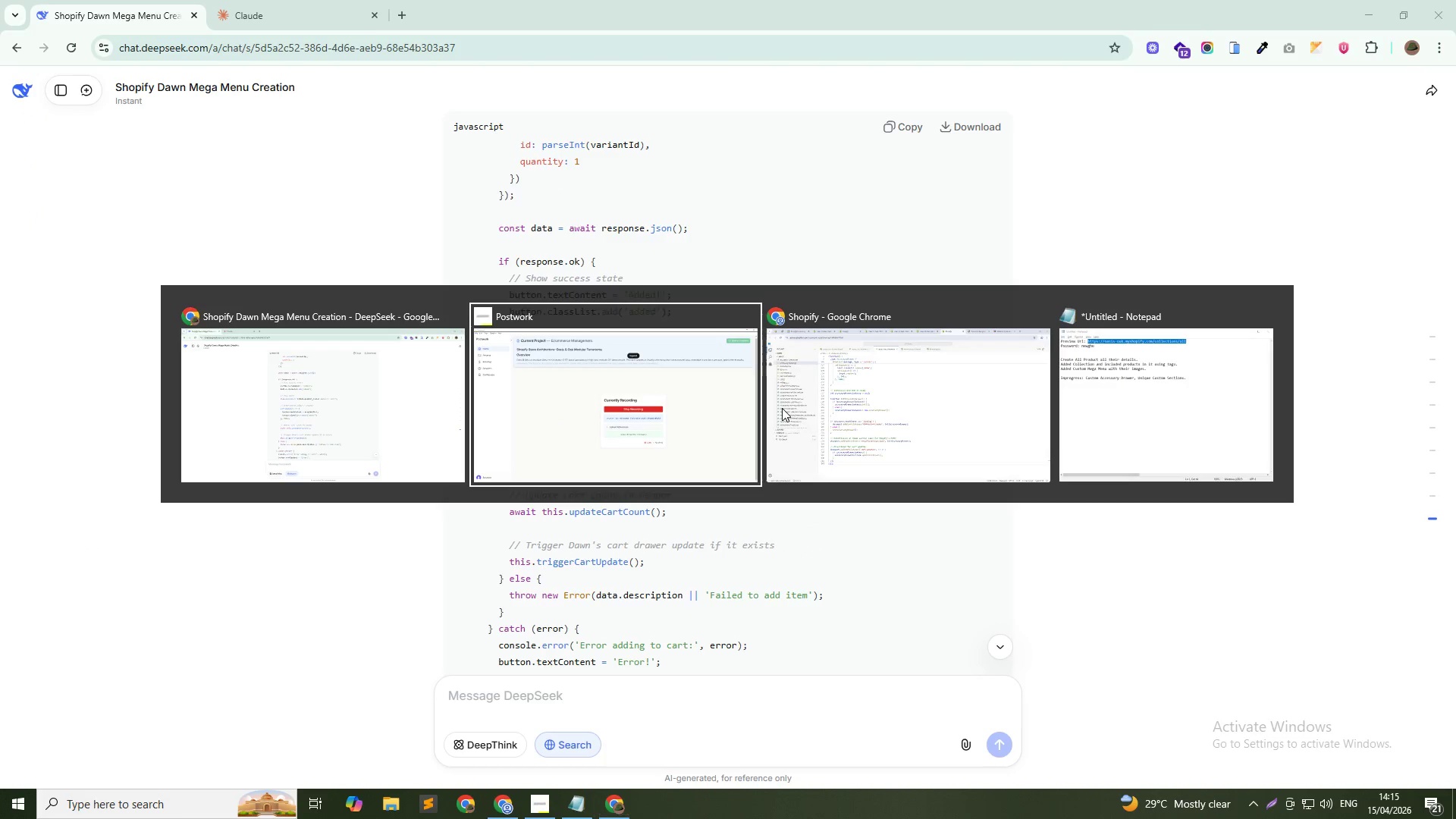 
key(Alt+Tab)
 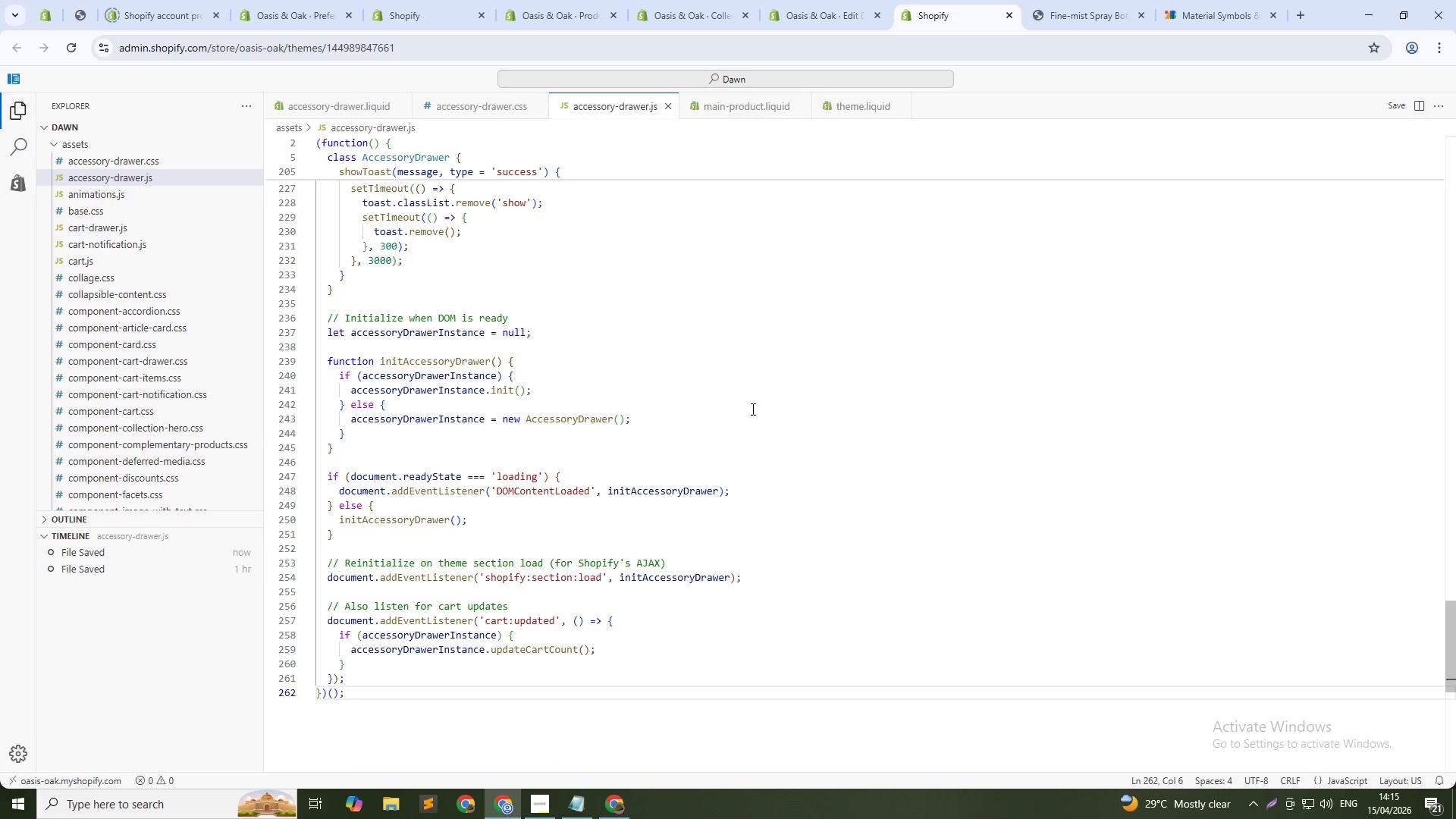 
key(Alt+AltLeft)
 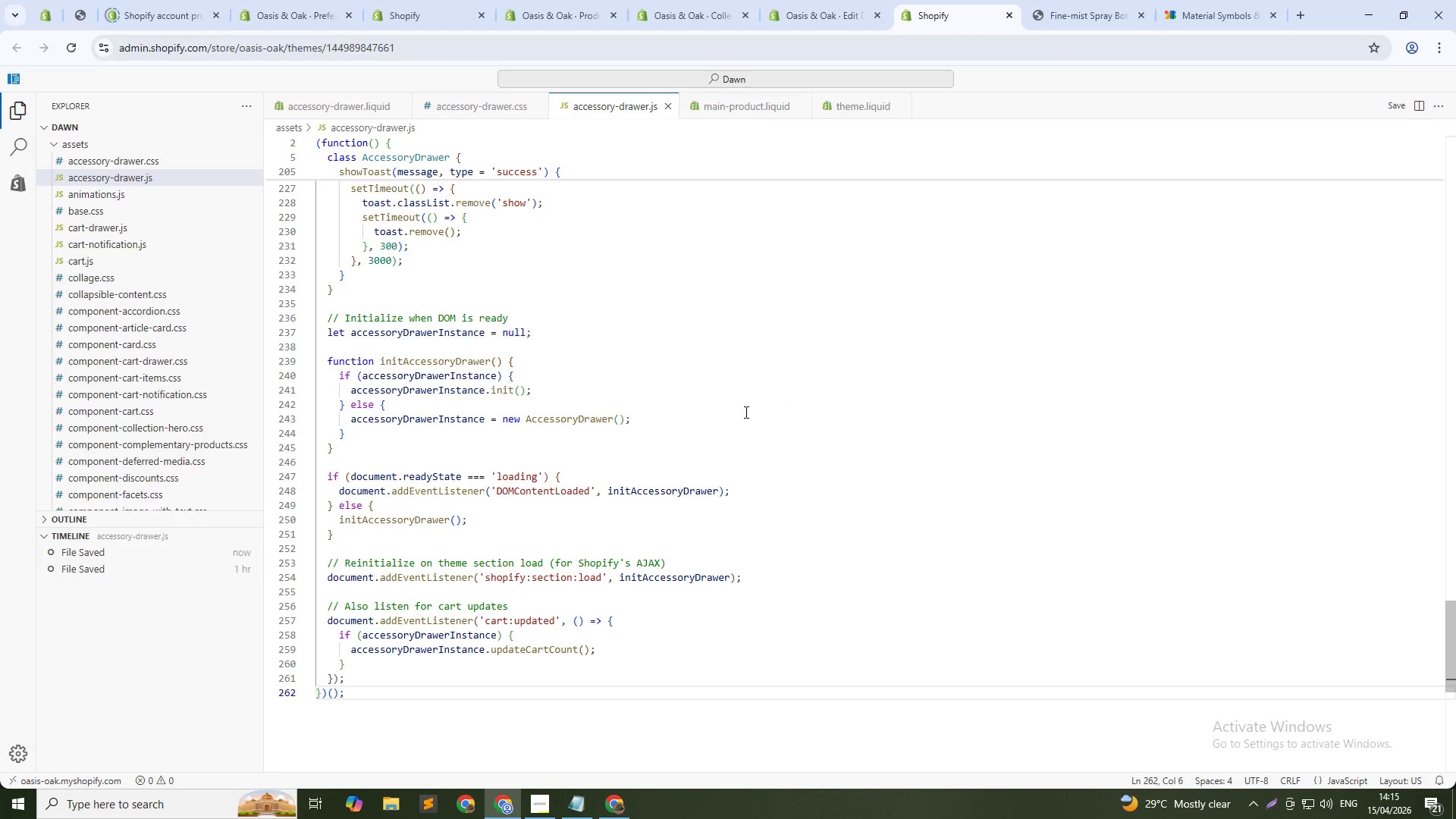 
key(Alt+Tab)
 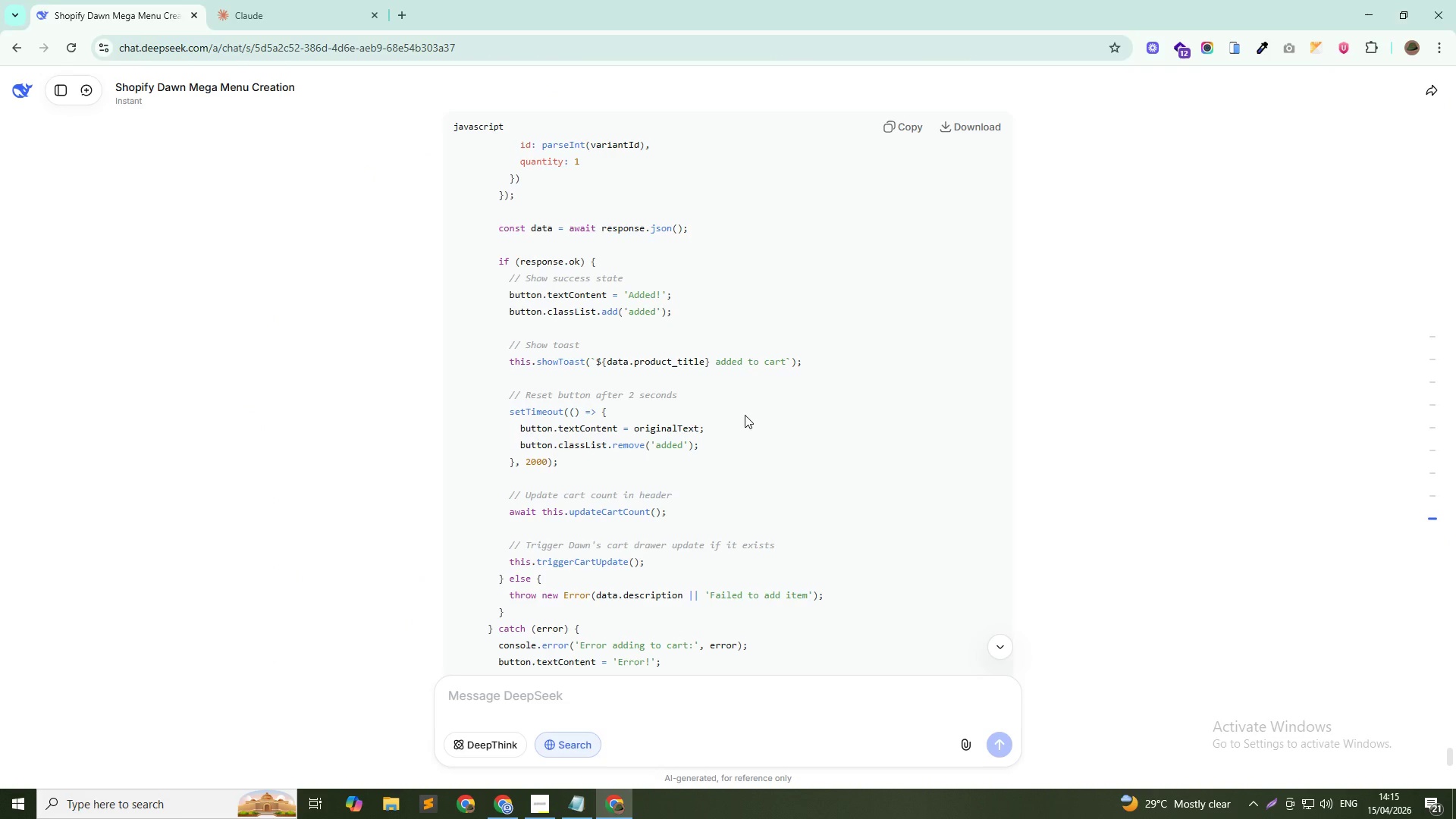 
scroll: coordinate [739, 429], scroll_direction: down, amount: 30.0
 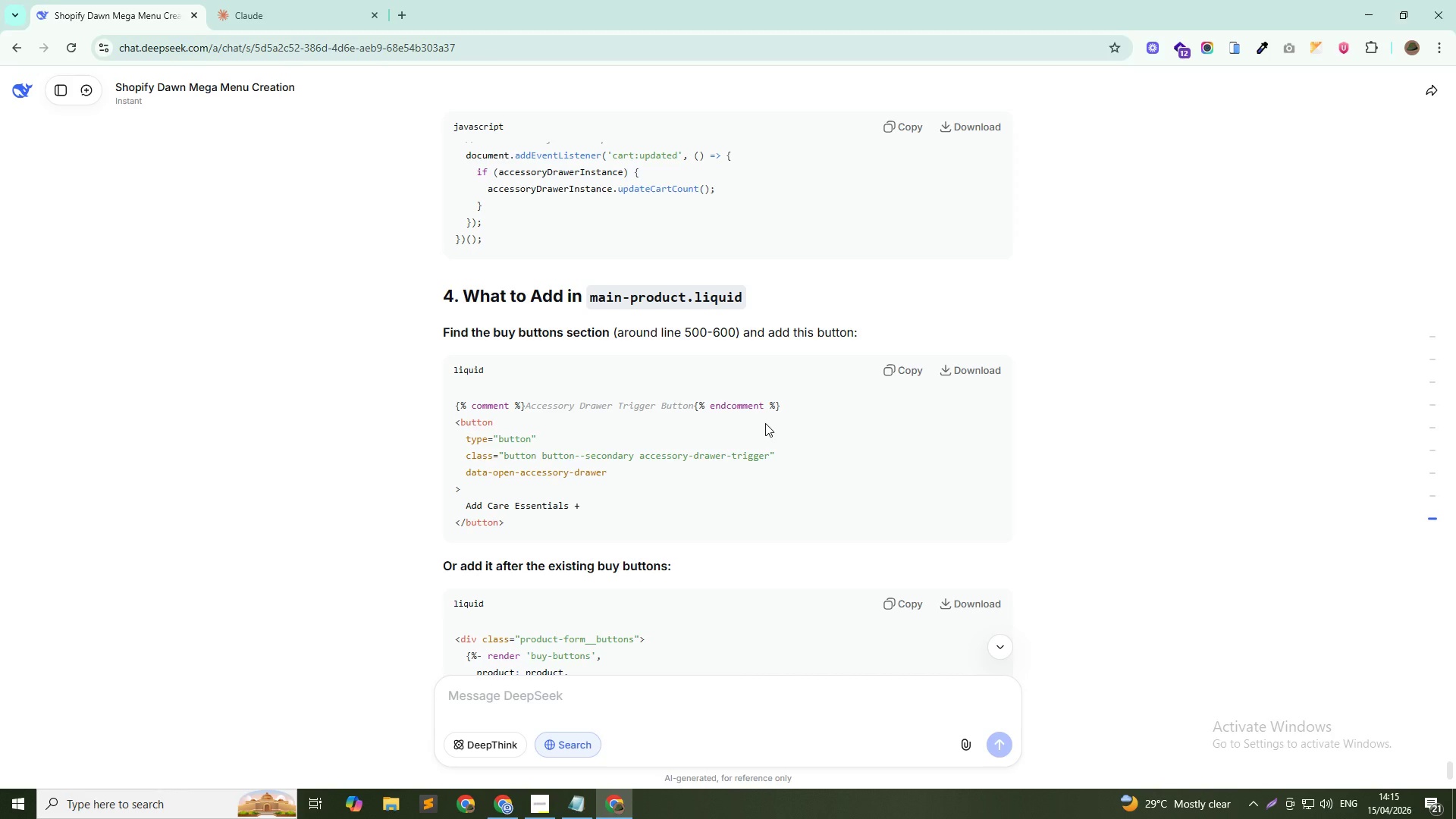 
key(Alt+AltLeft)
 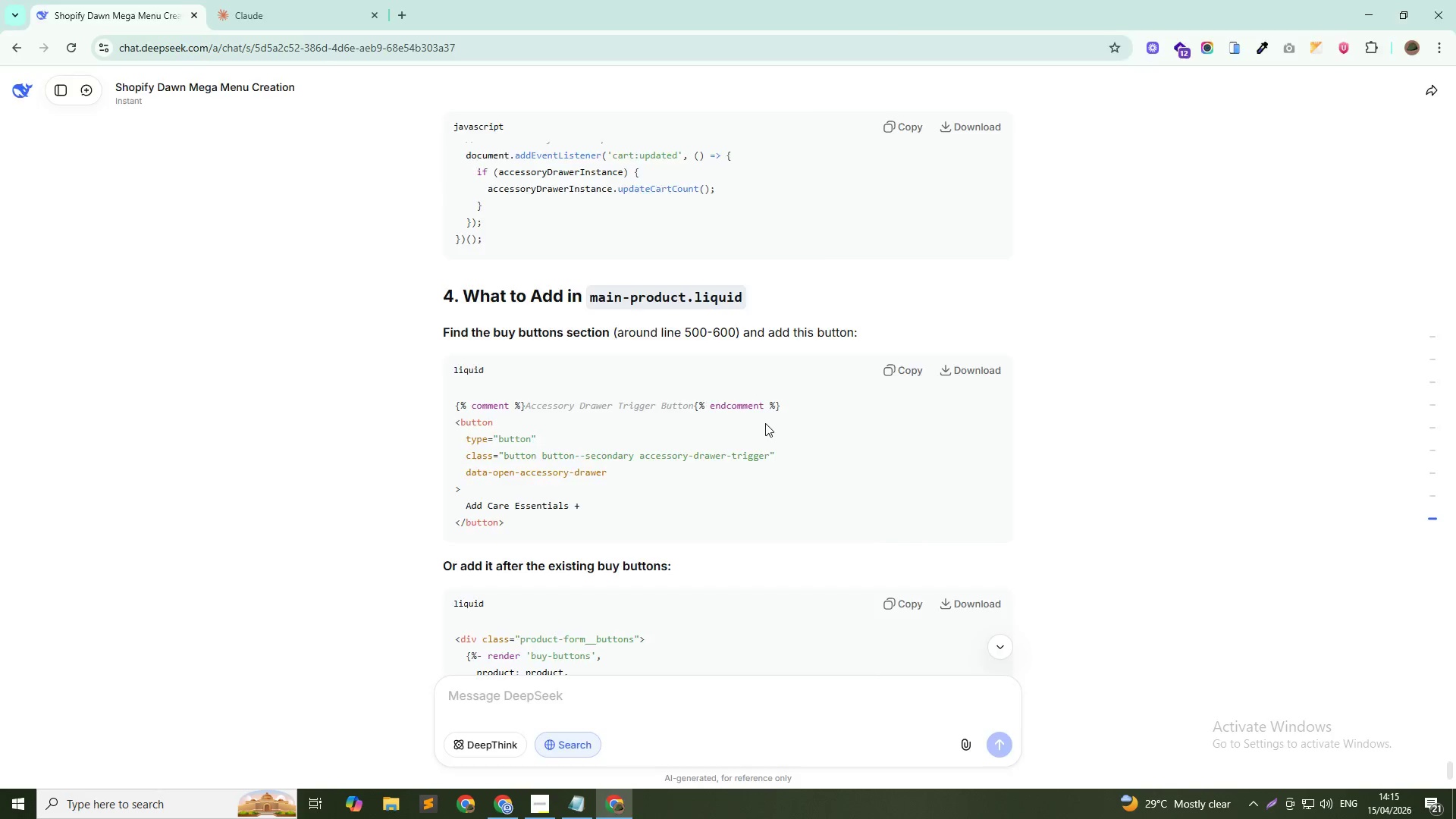 
key(Alt+Tab)
 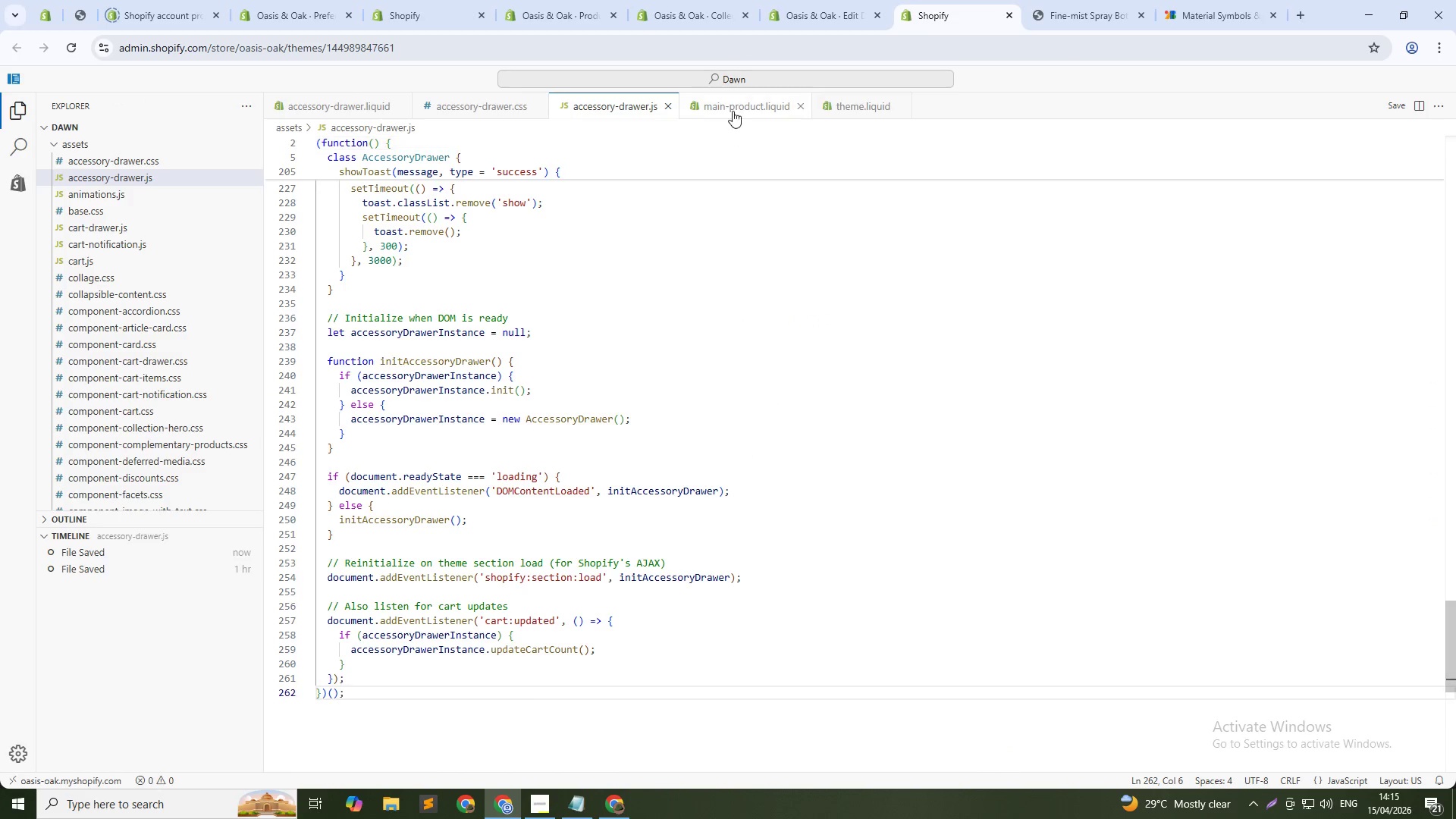 
left_click([733, 103])
 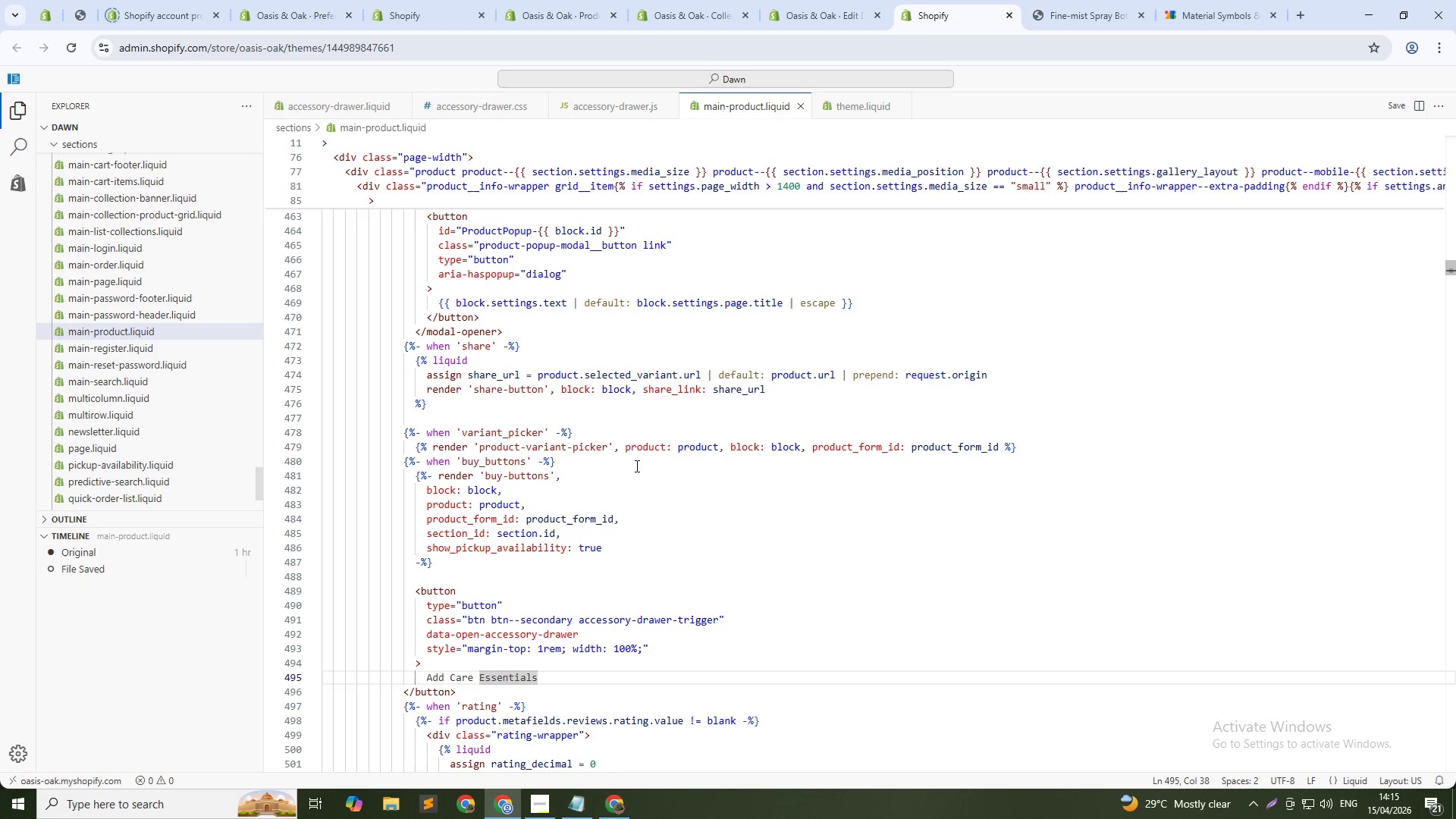 
key(Alt+AltLeft)
 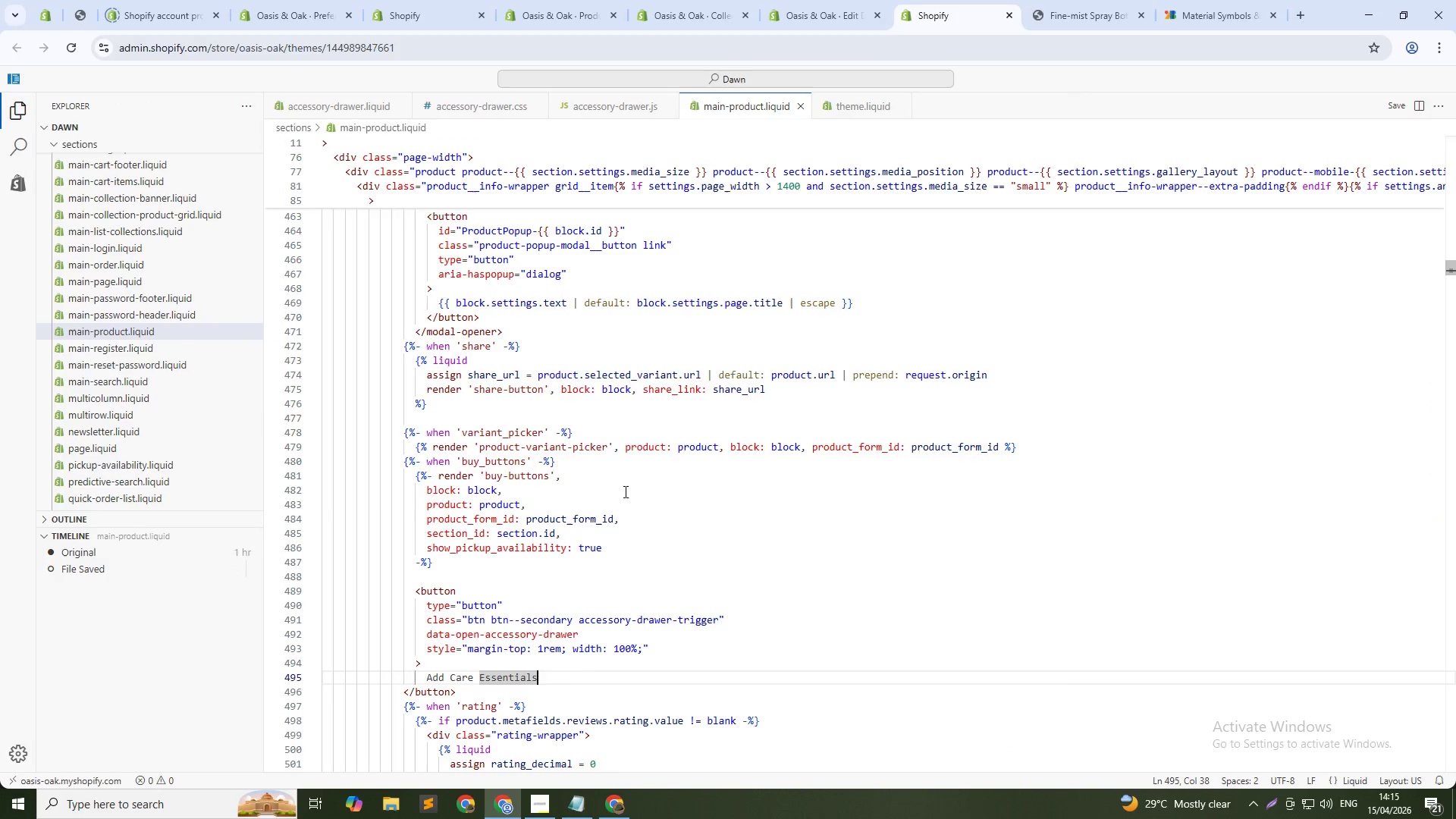 
key(Alt+Tab)
 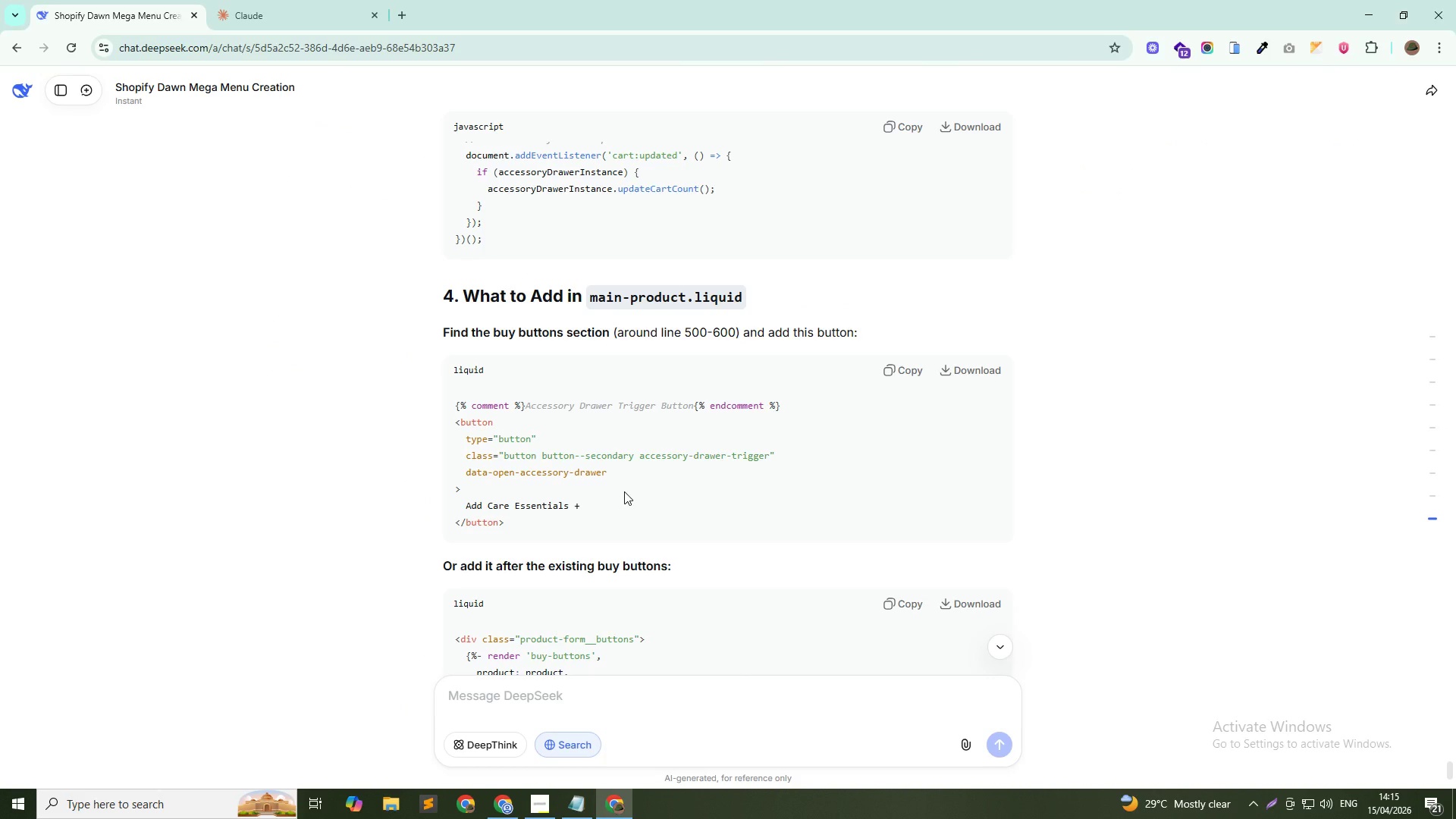 
scroll: coordinate [581, 489], scroll_direction: down, amount: 7.0
 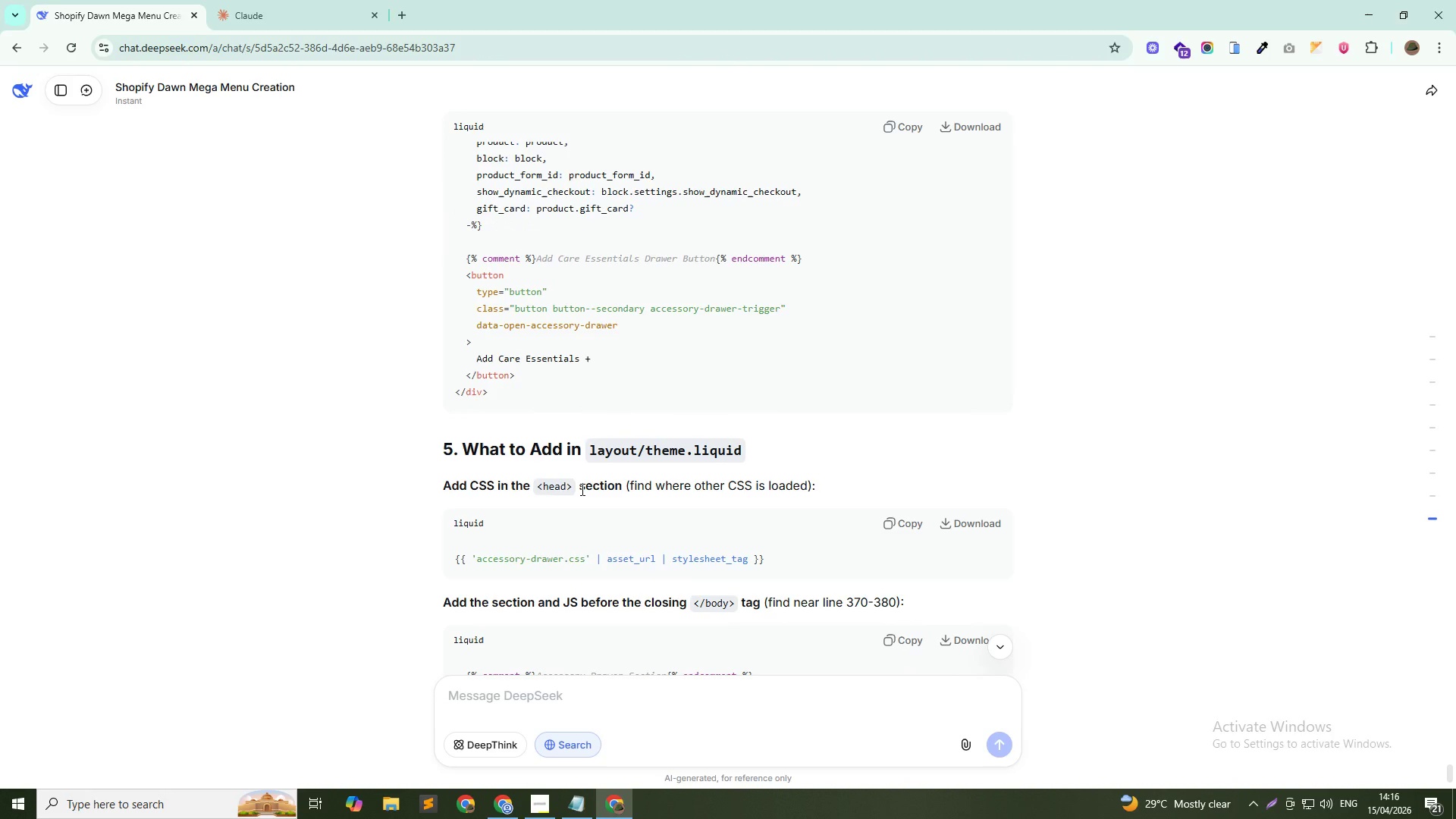 
key(Alt+AltLeft)
 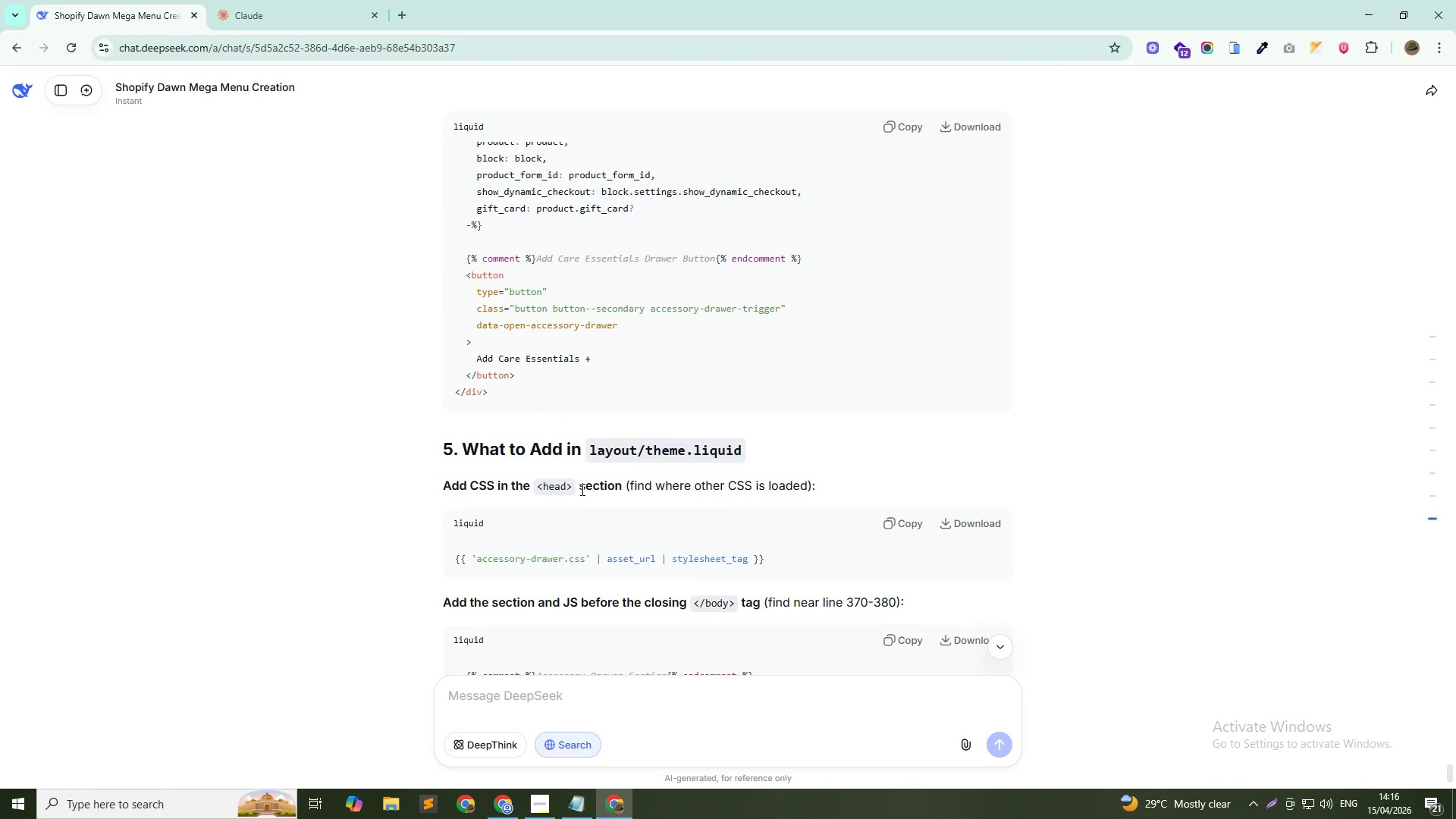 
key(Alt+Tab)
 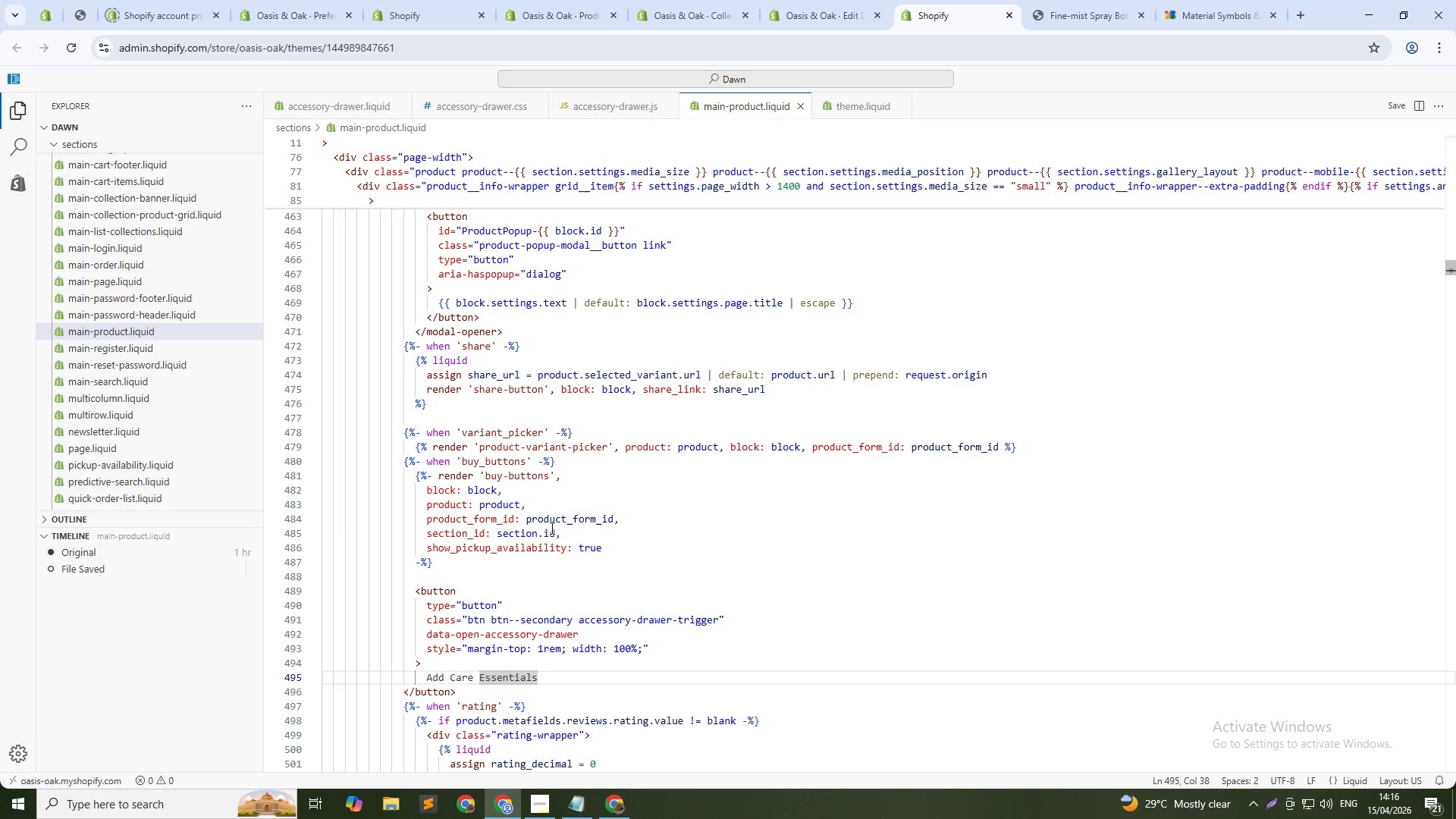 
key(Alt+AltLeft)
 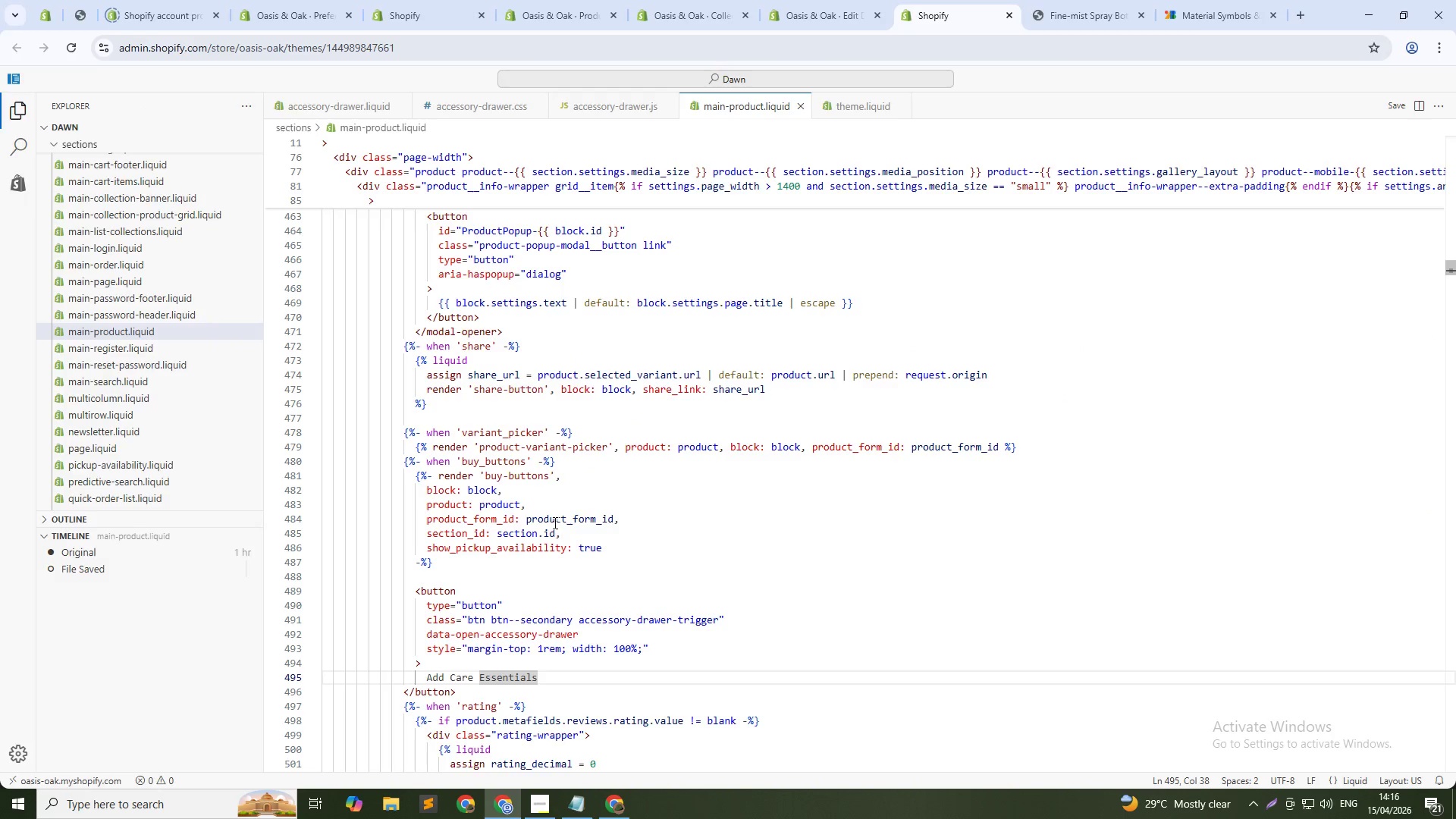 
key(Alt+Tab)
 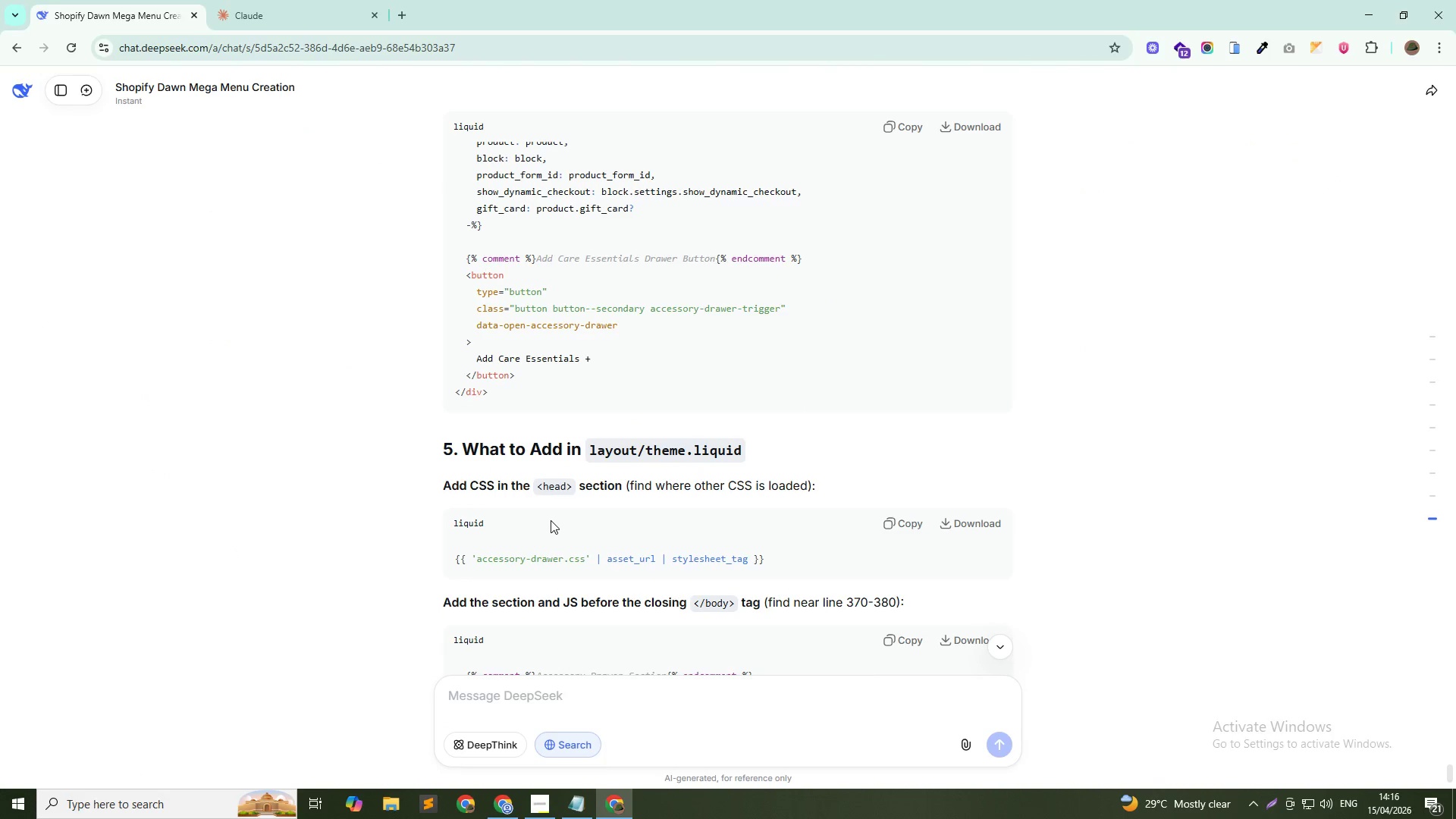 
scroll: coordinate [565, 531], scroll_direction: down, amount: 4.0
 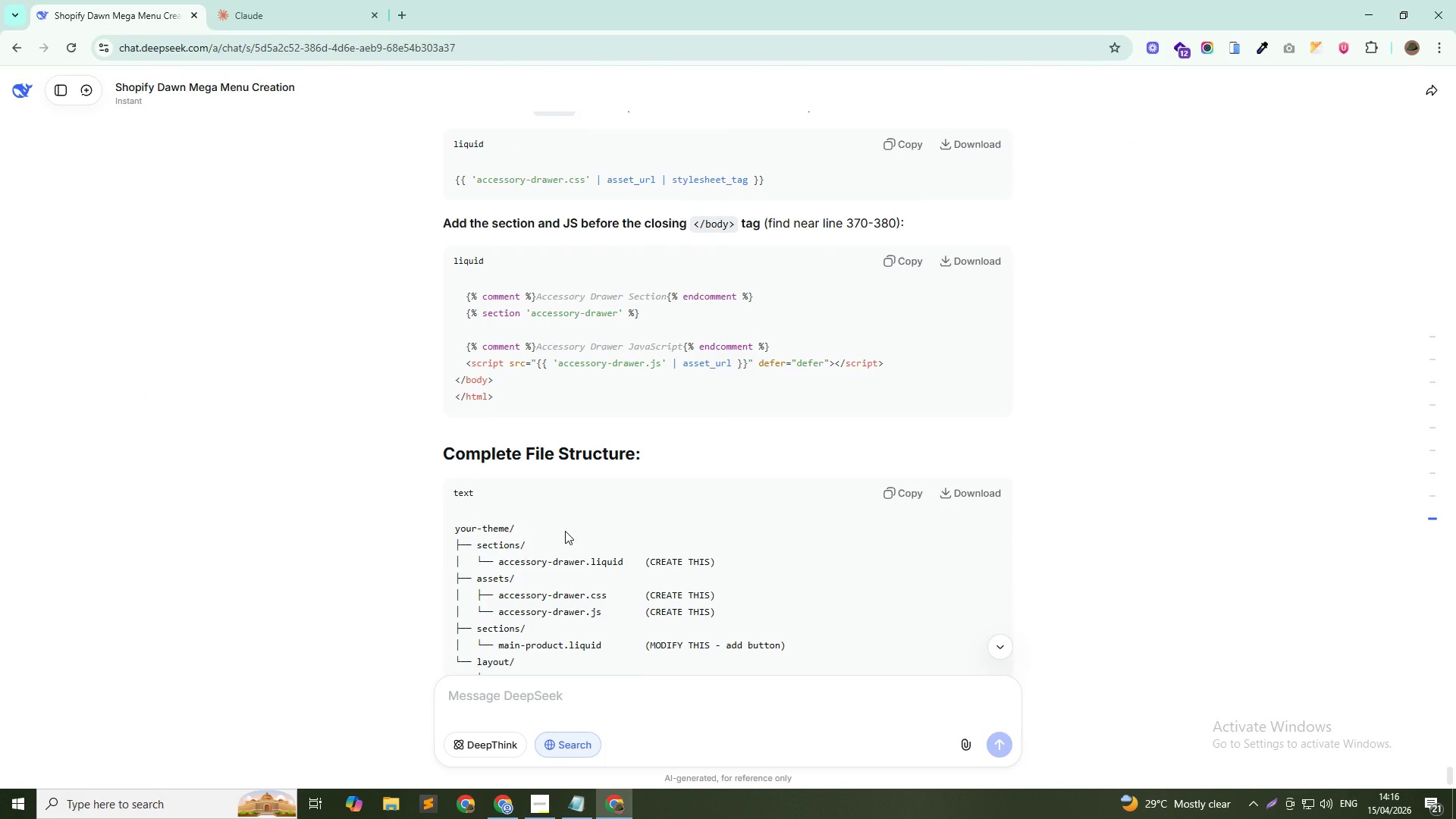 
key(Alt+AltLeft)
 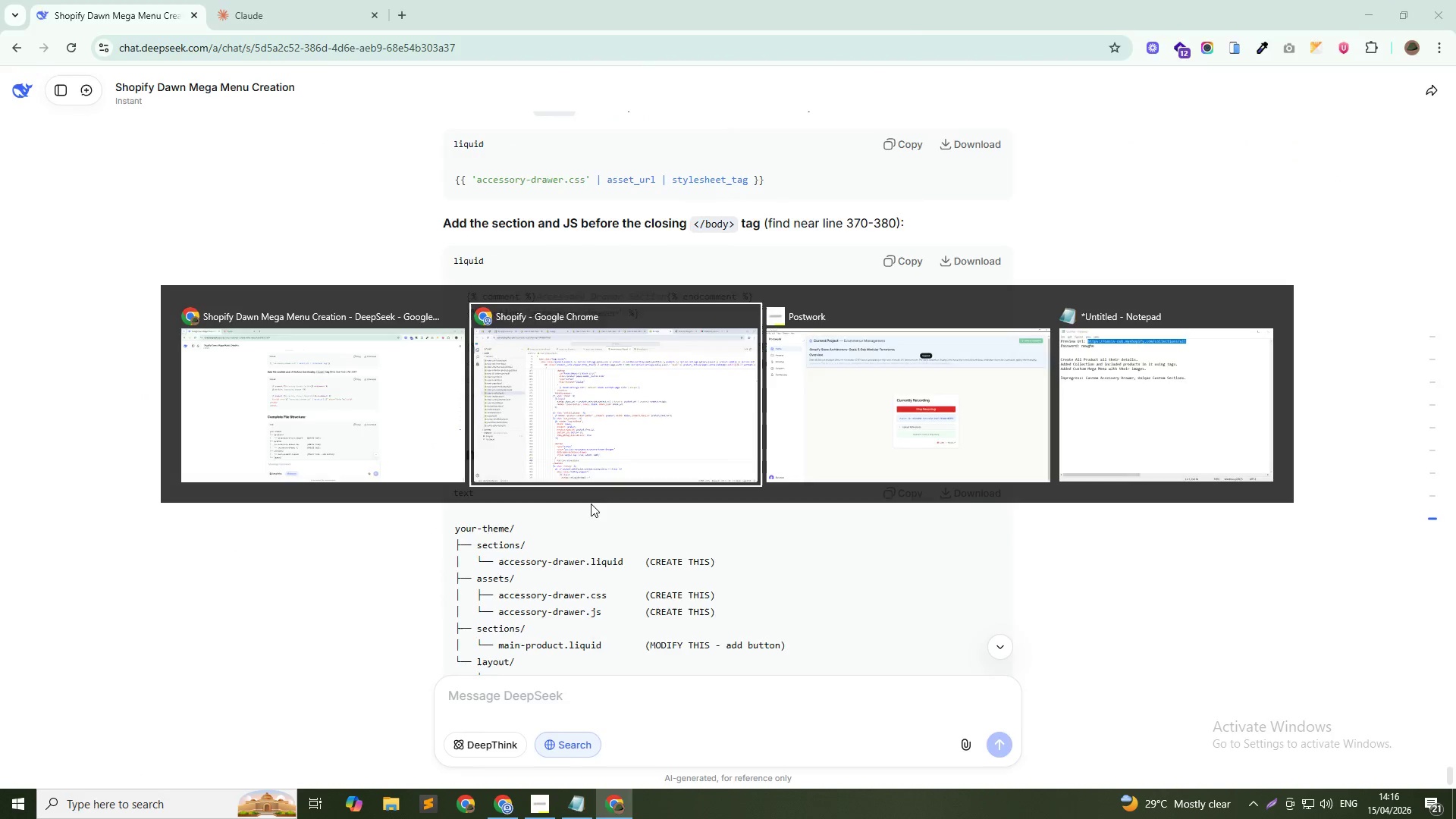 
key(Alt+Tab)
 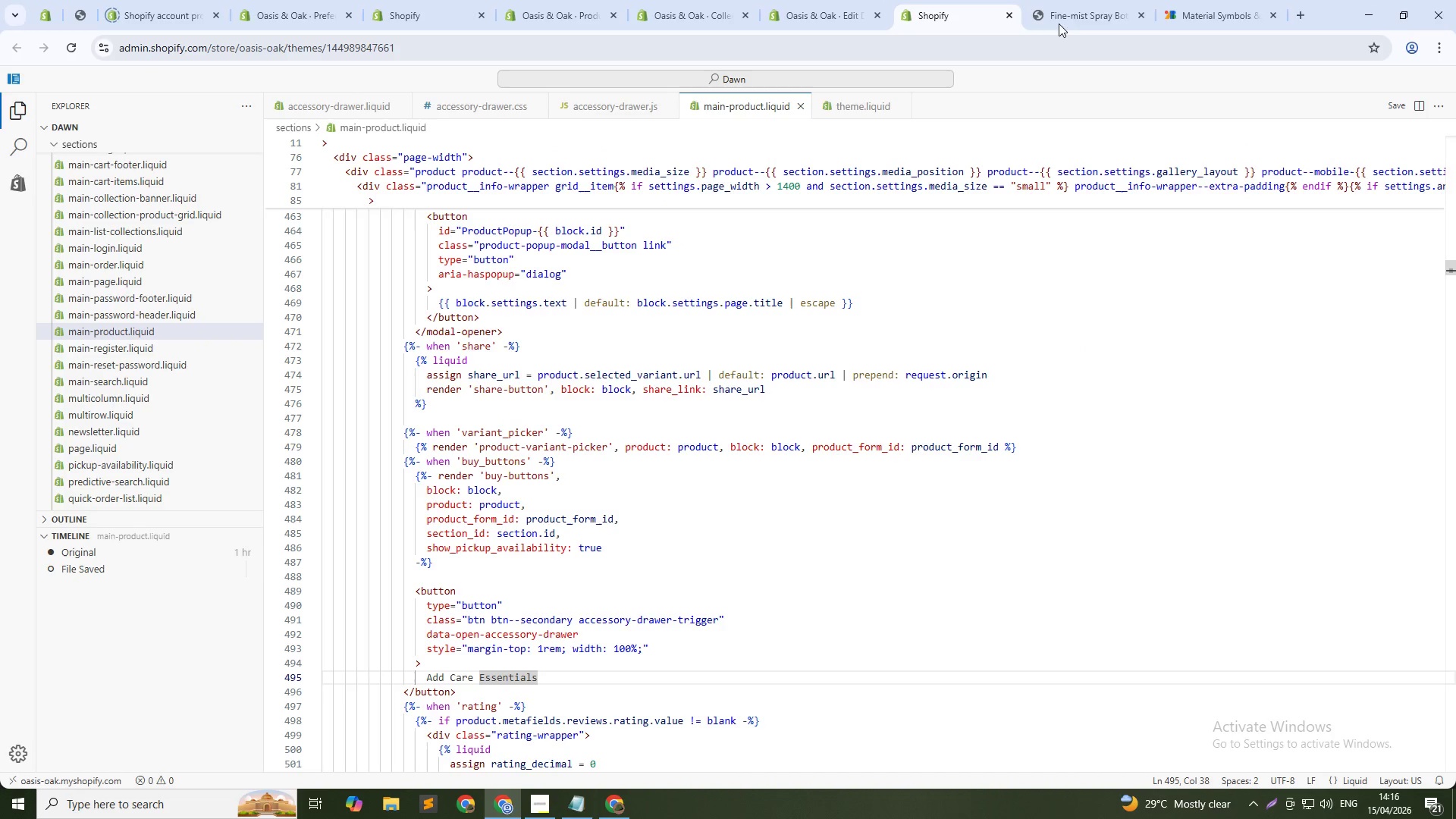 
left_click([1072, 16])
 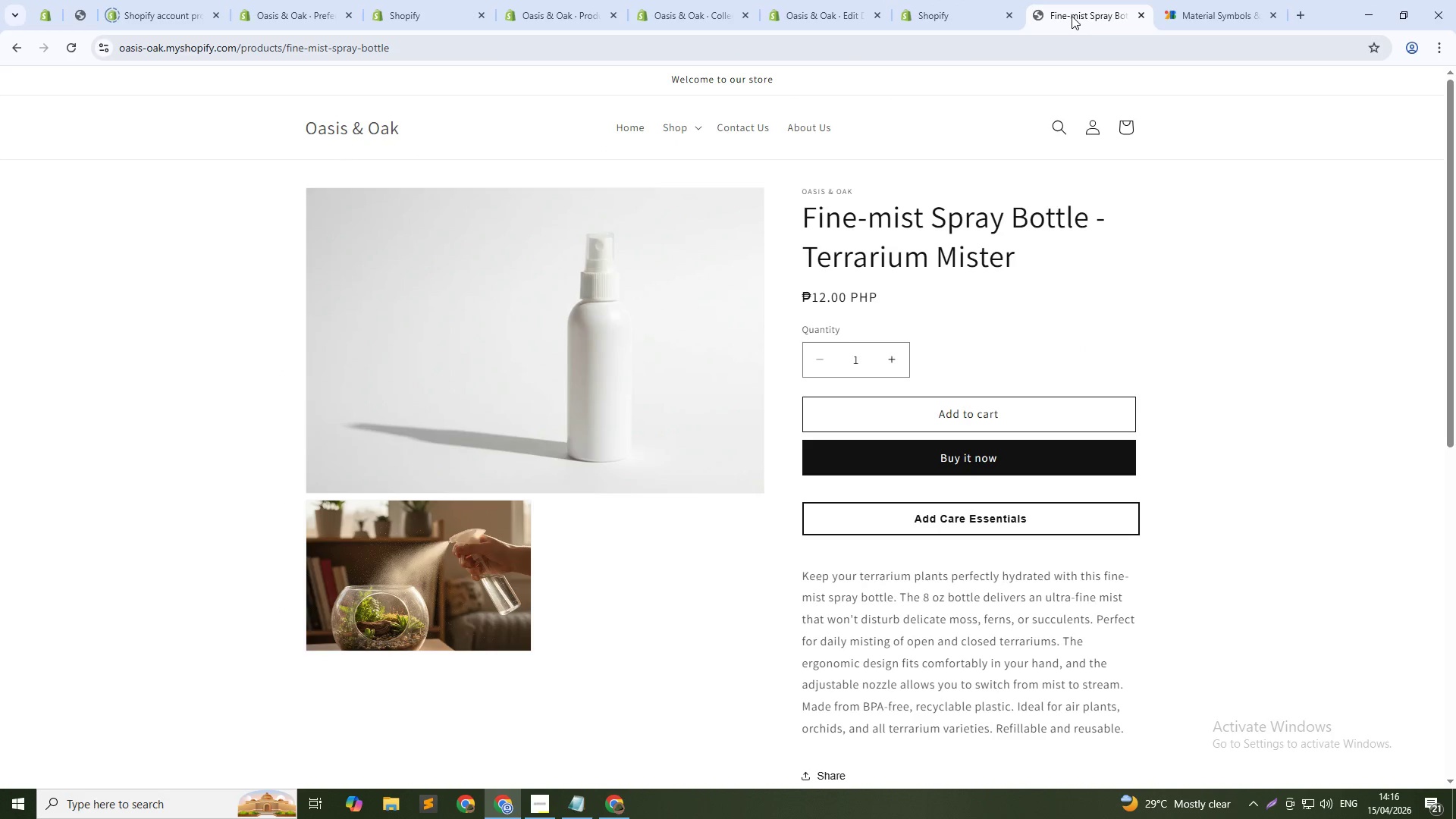 
key(Control+Shift+R)
 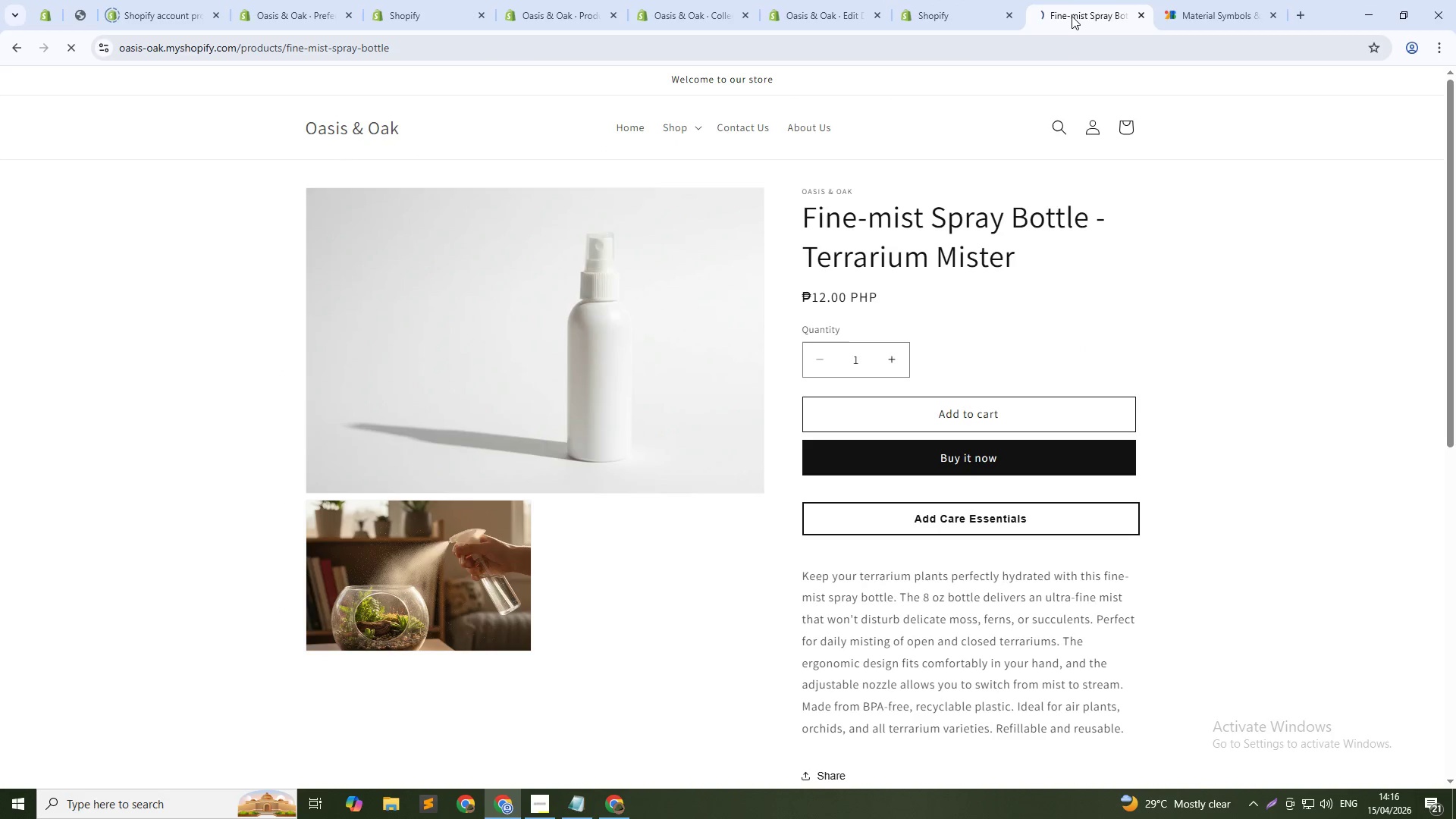 
key(Control+Shift+R)
 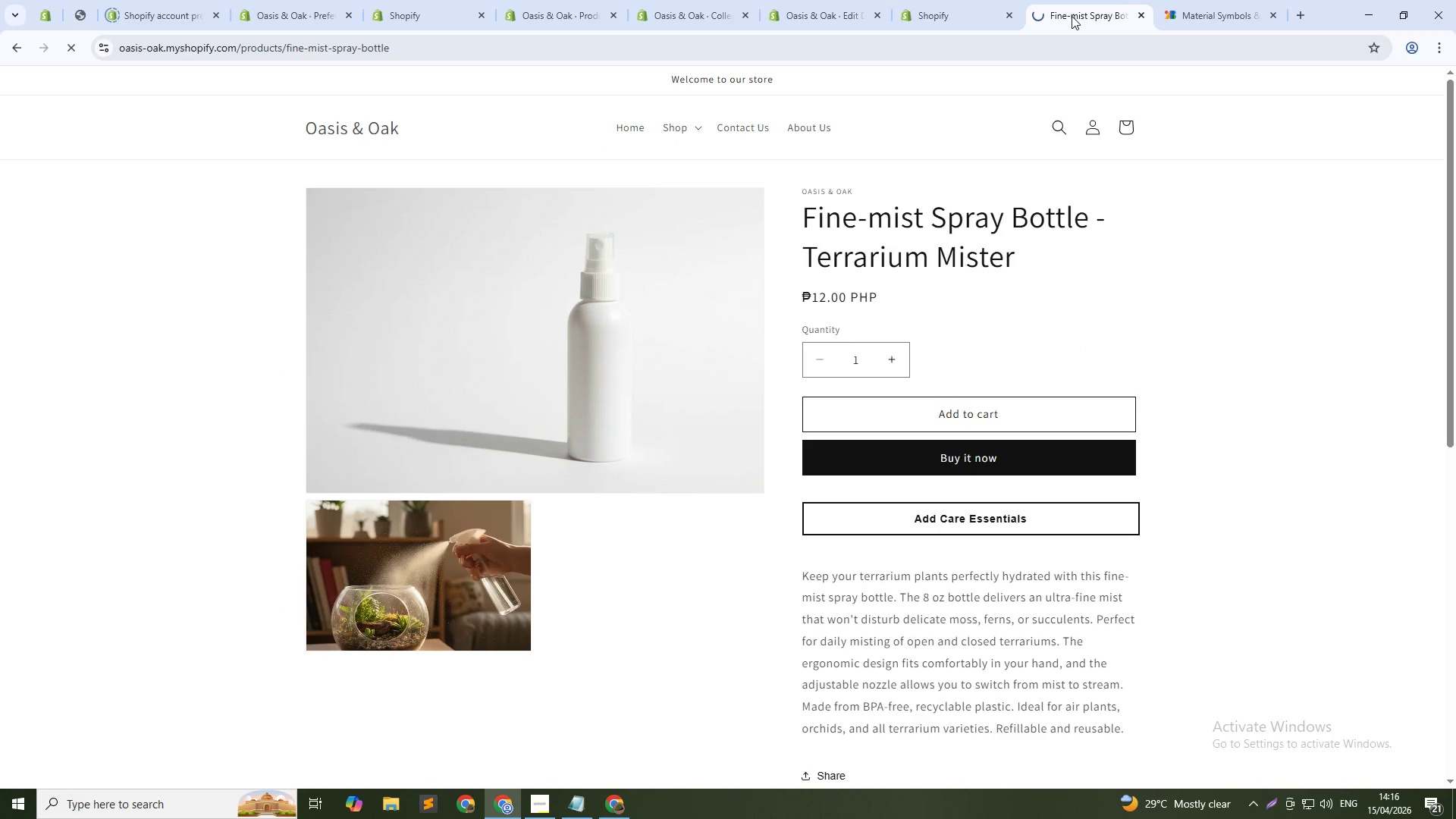 
key(Control+Shift+R)
 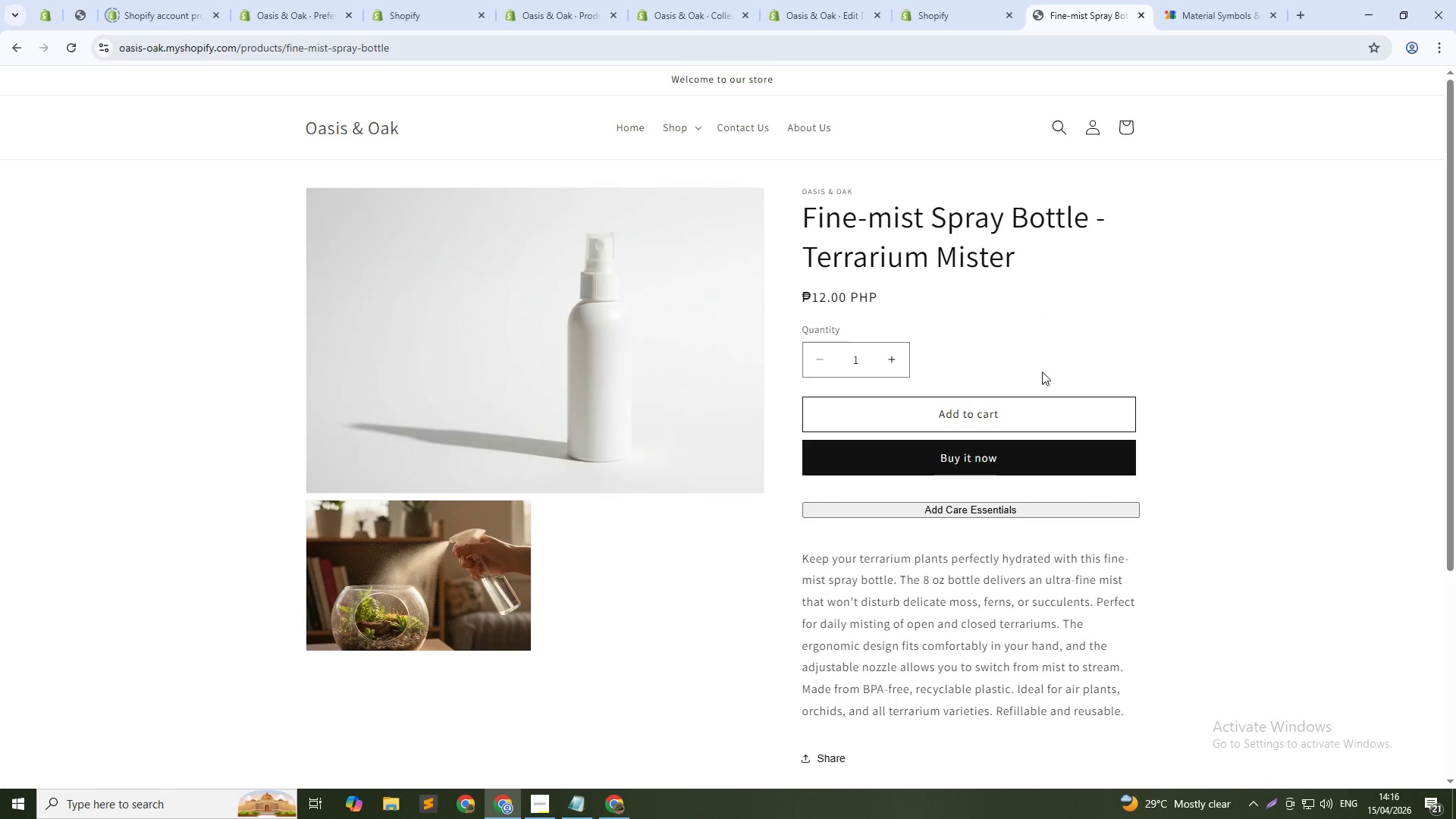 
left_click([1031, 513])
 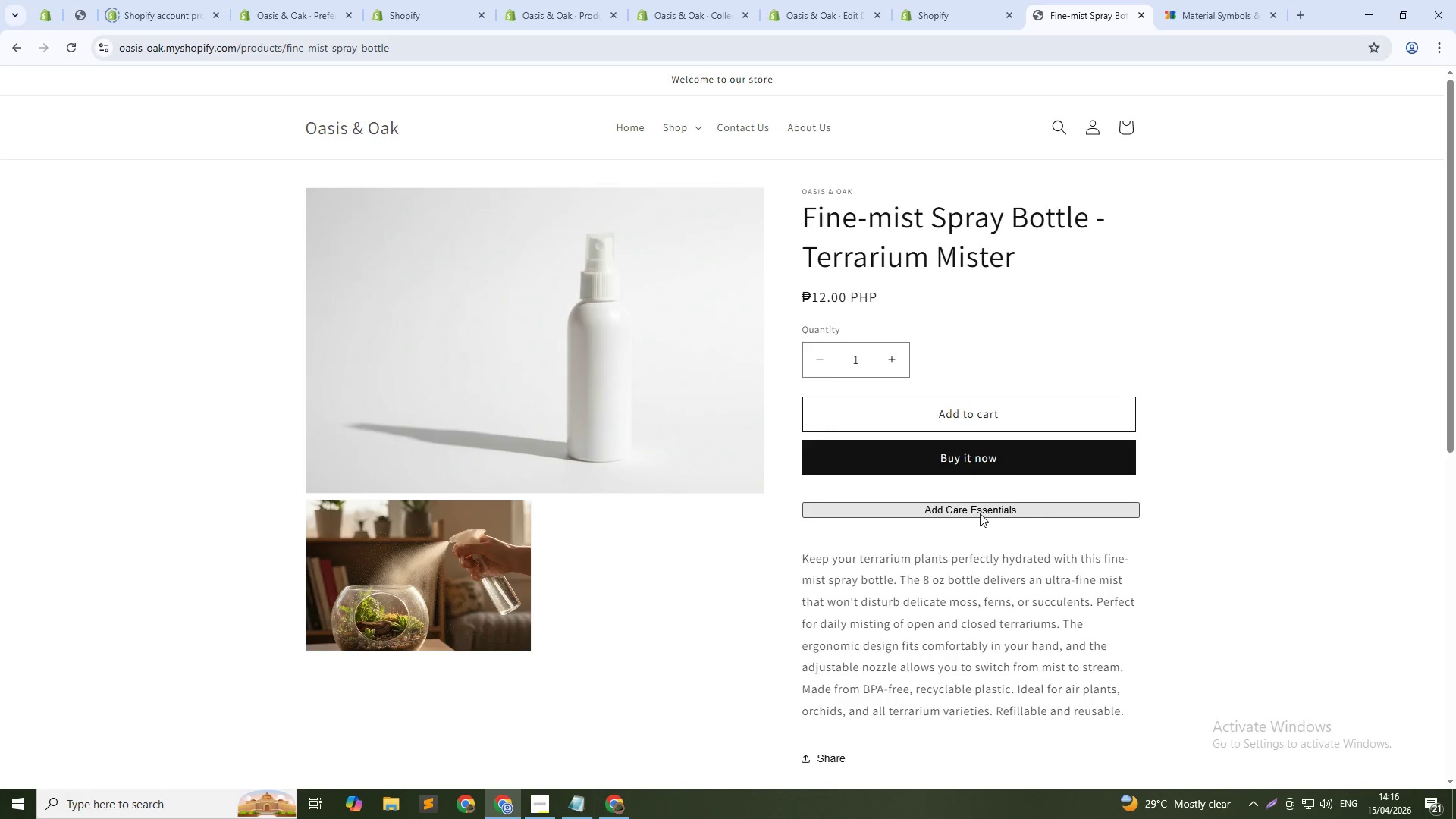 
left_click([977, 513])
 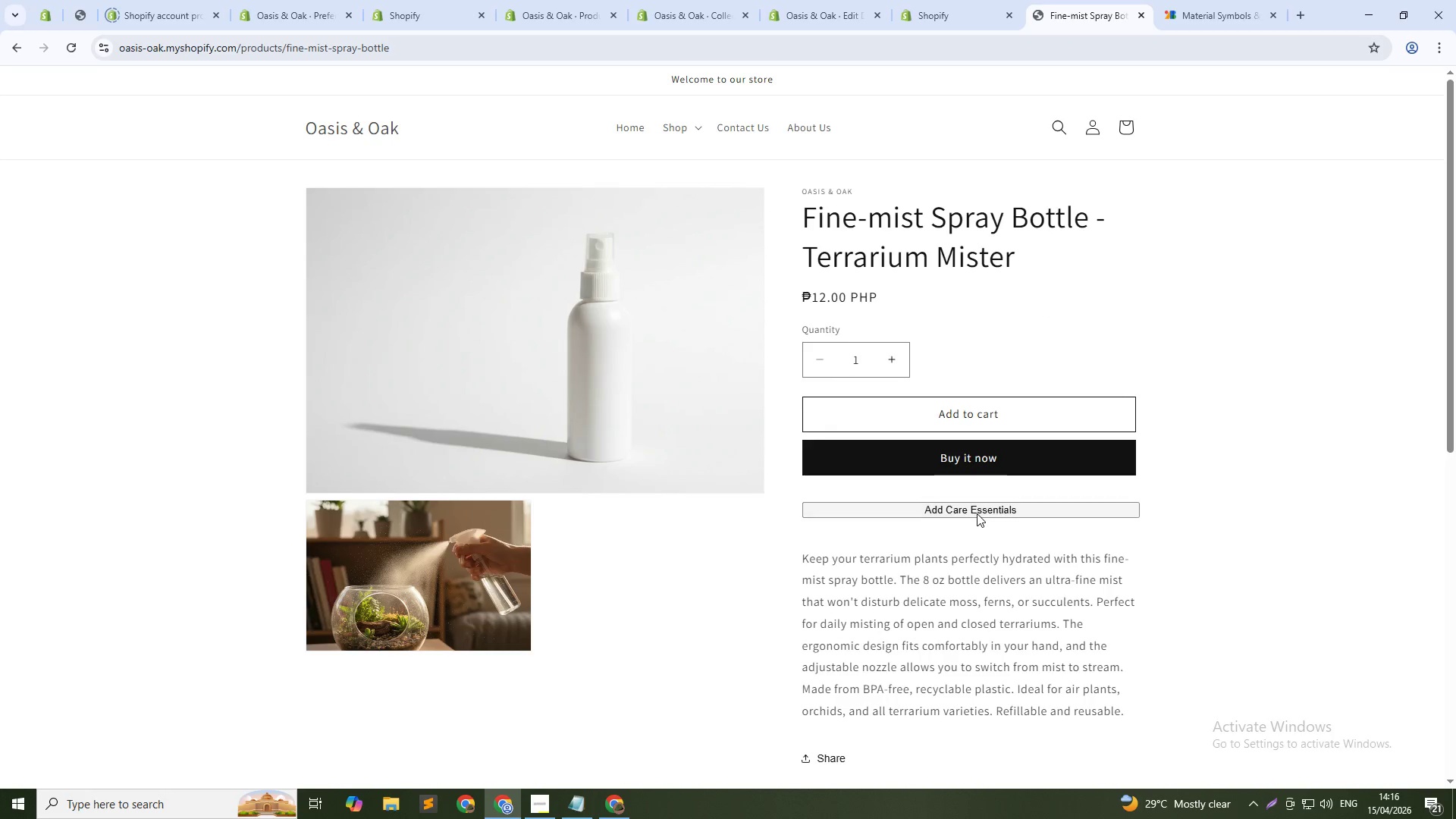 
left_click([977, 513])
 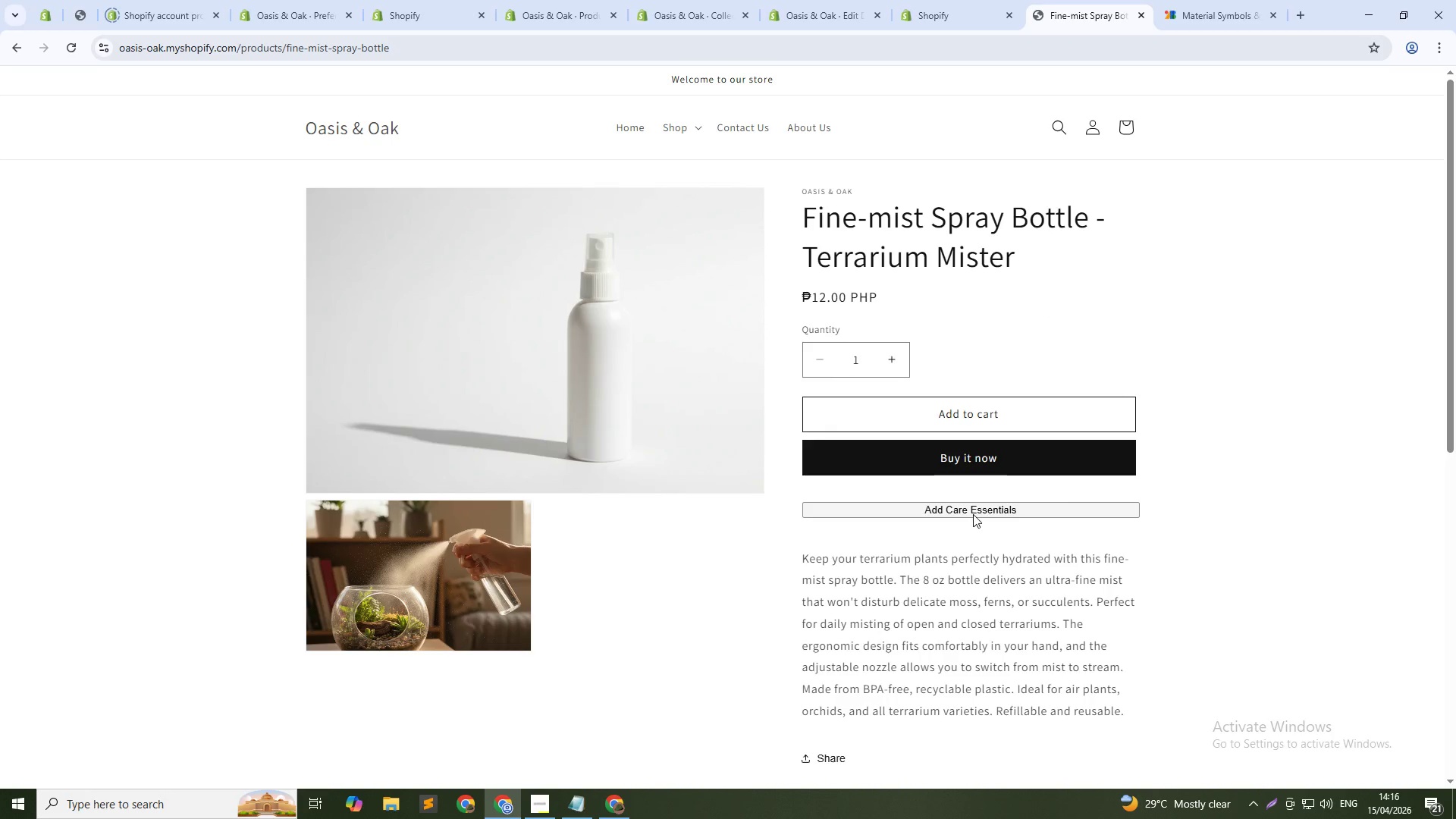 
left_click_drag(start_coordinate=[976, 513], to_coordinate=[973, 518])
 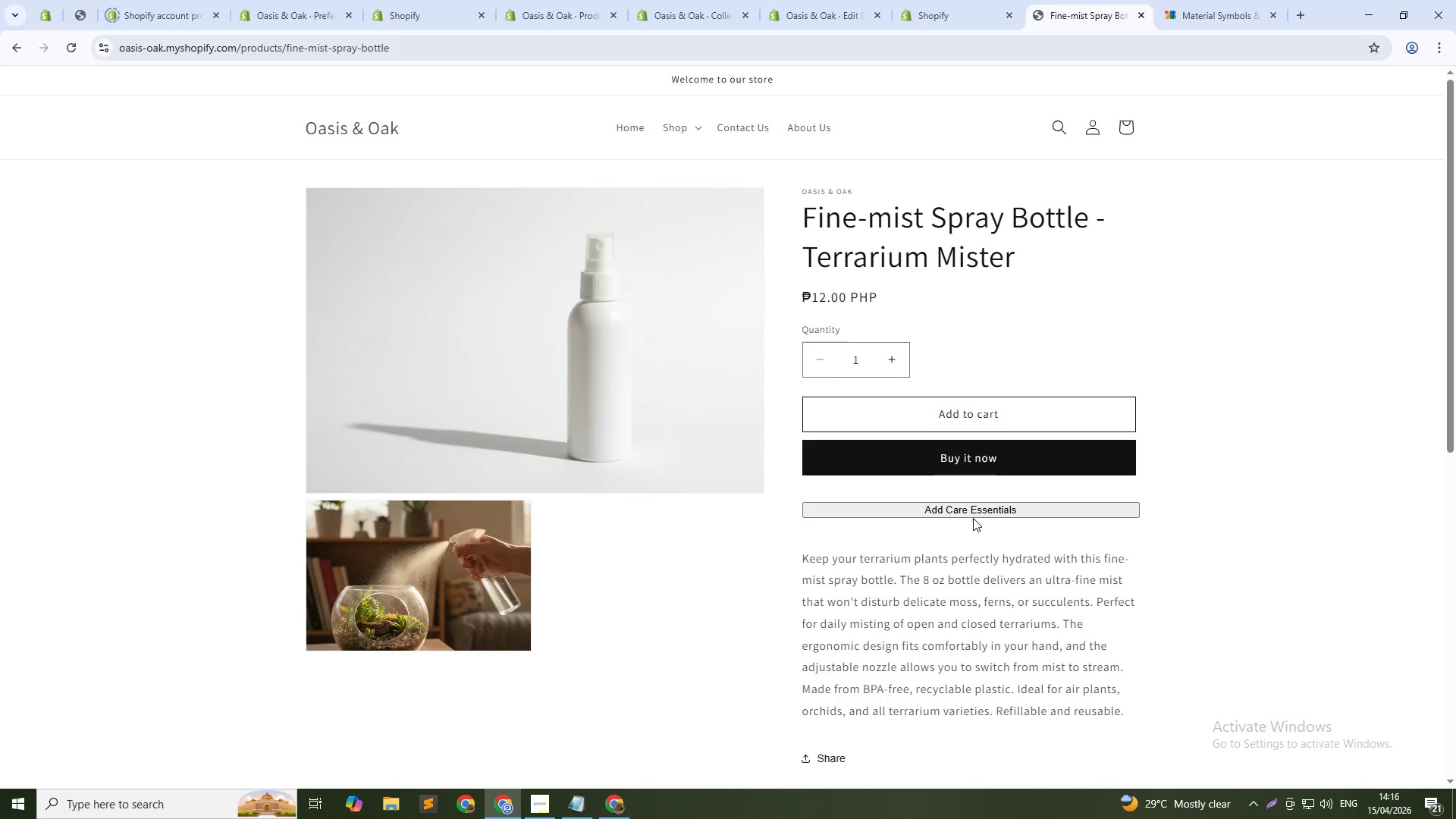 
double_click([973, 518])
 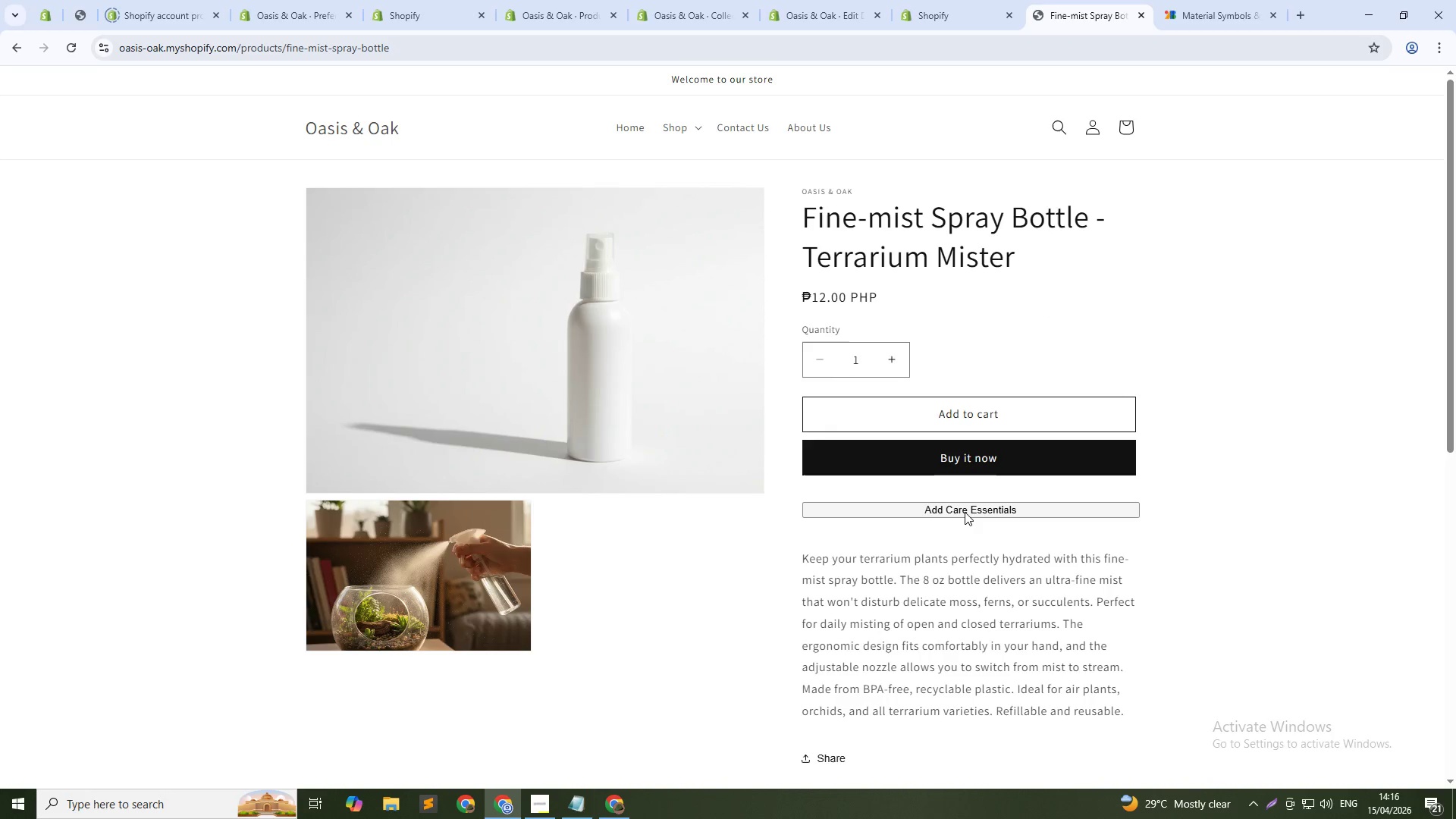 
double_click([965, 512])
 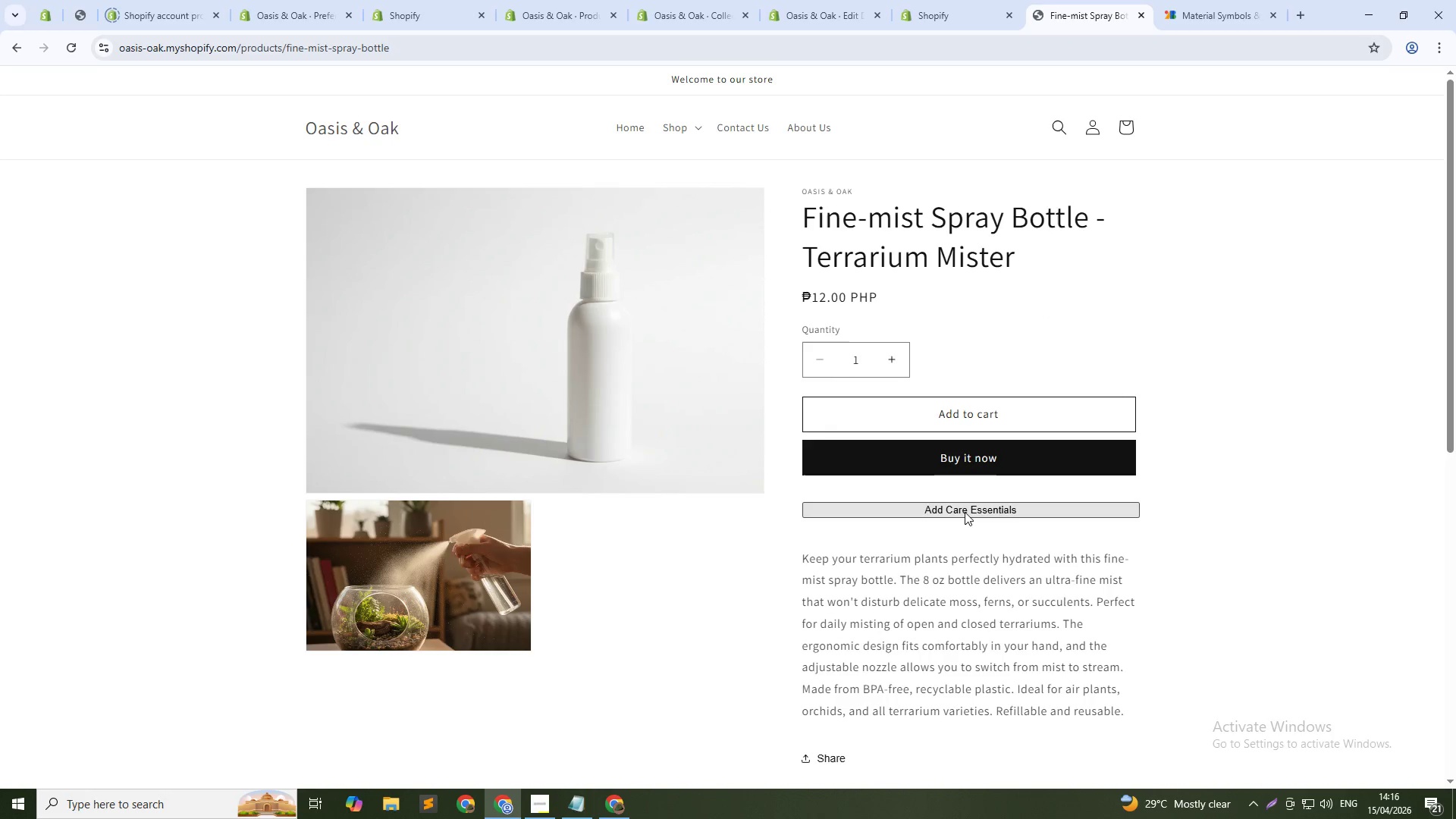 
triple_click([965, 512])
 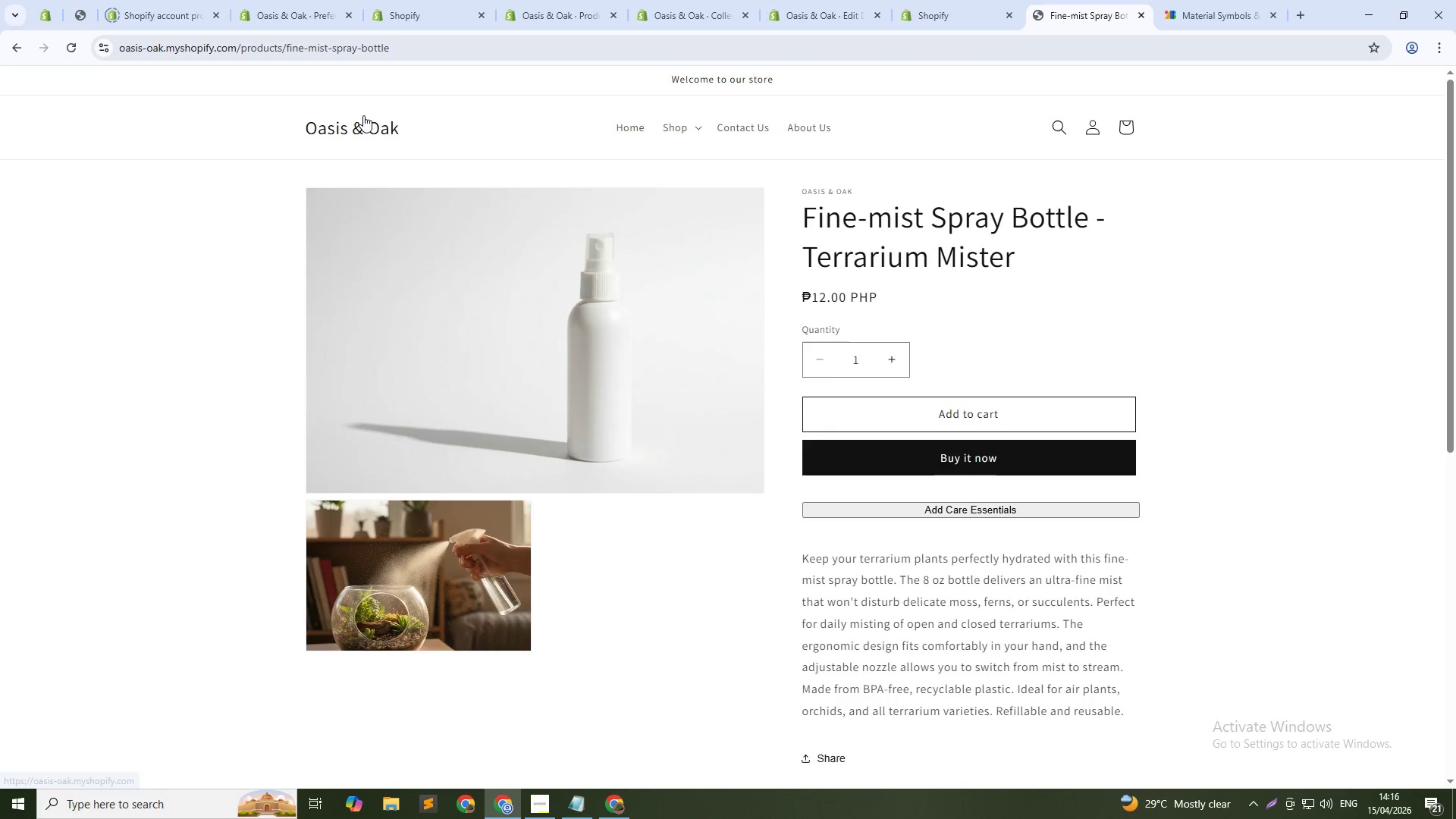 
scroll: coordinate [618, 442], scroll_direction: down, amount: 11.0
 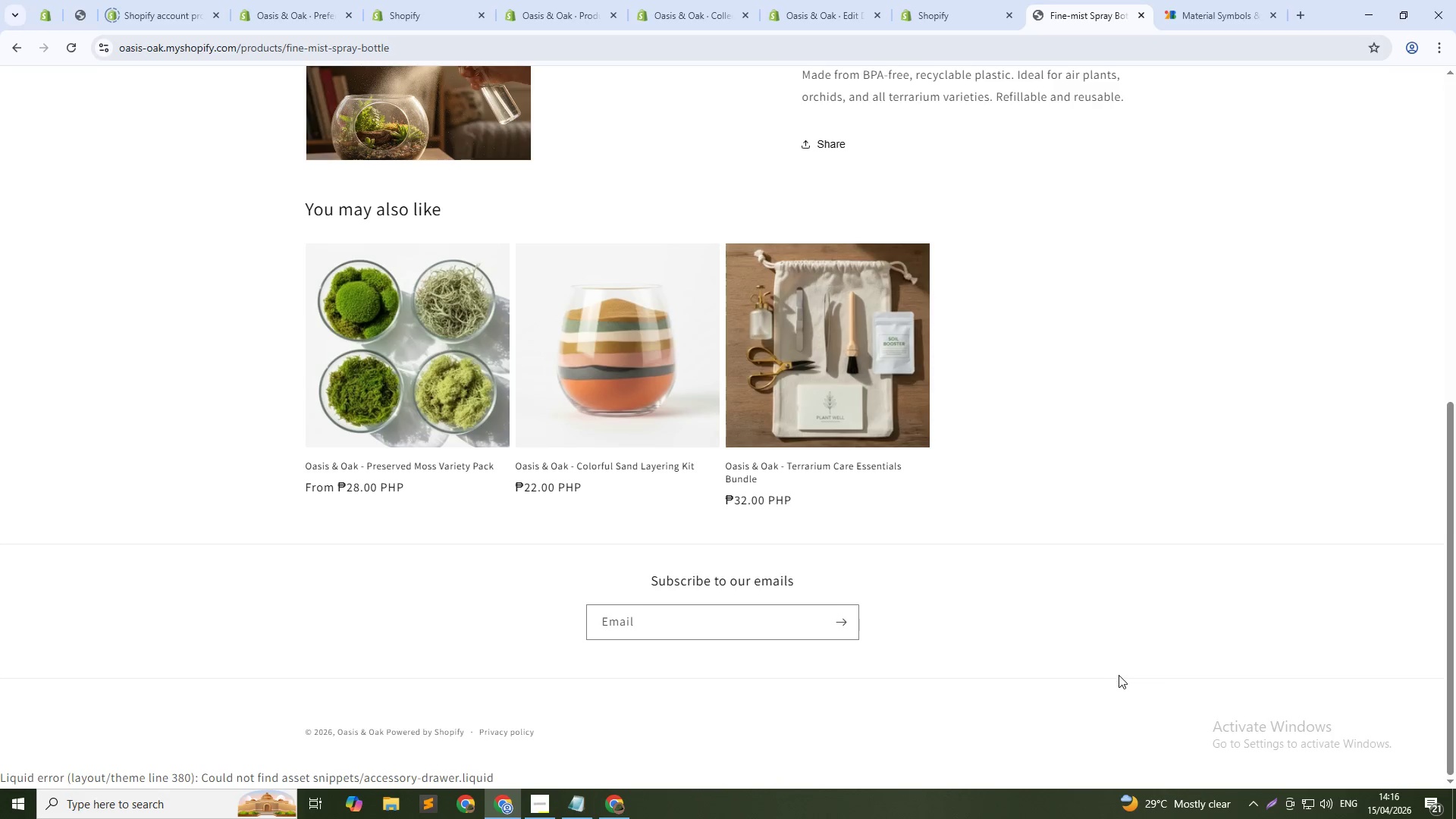 
left_click([466, 363])
 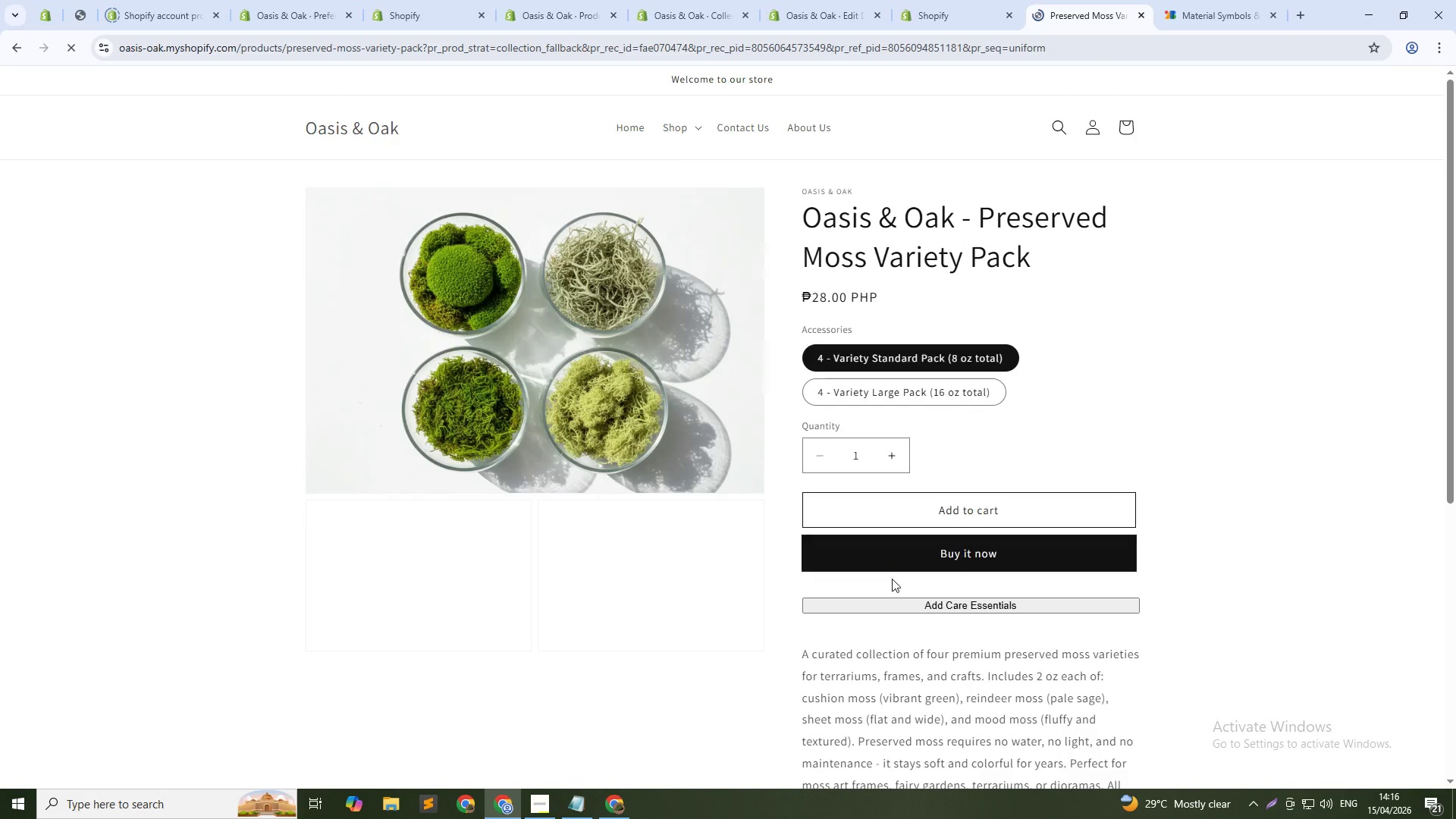 
left_click([951, 604])